 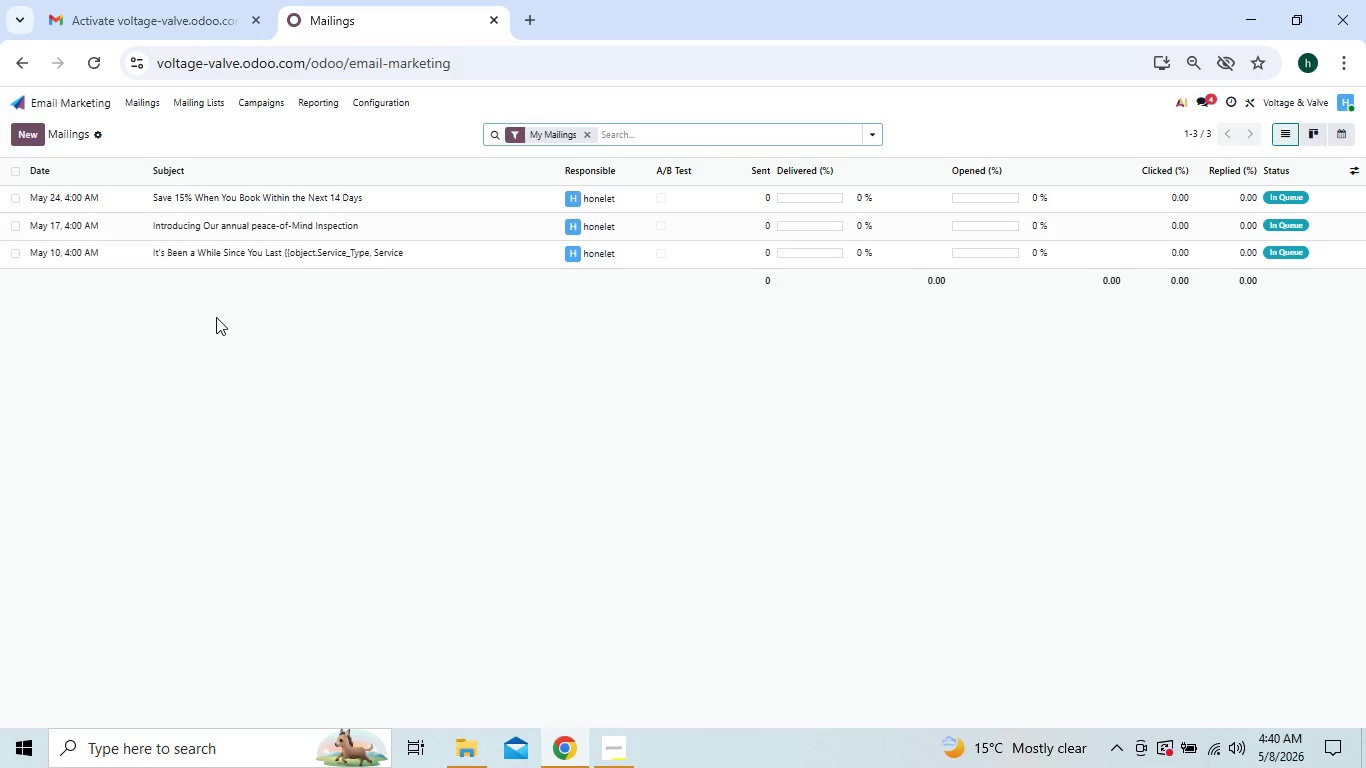 
left_click([210, 220])
 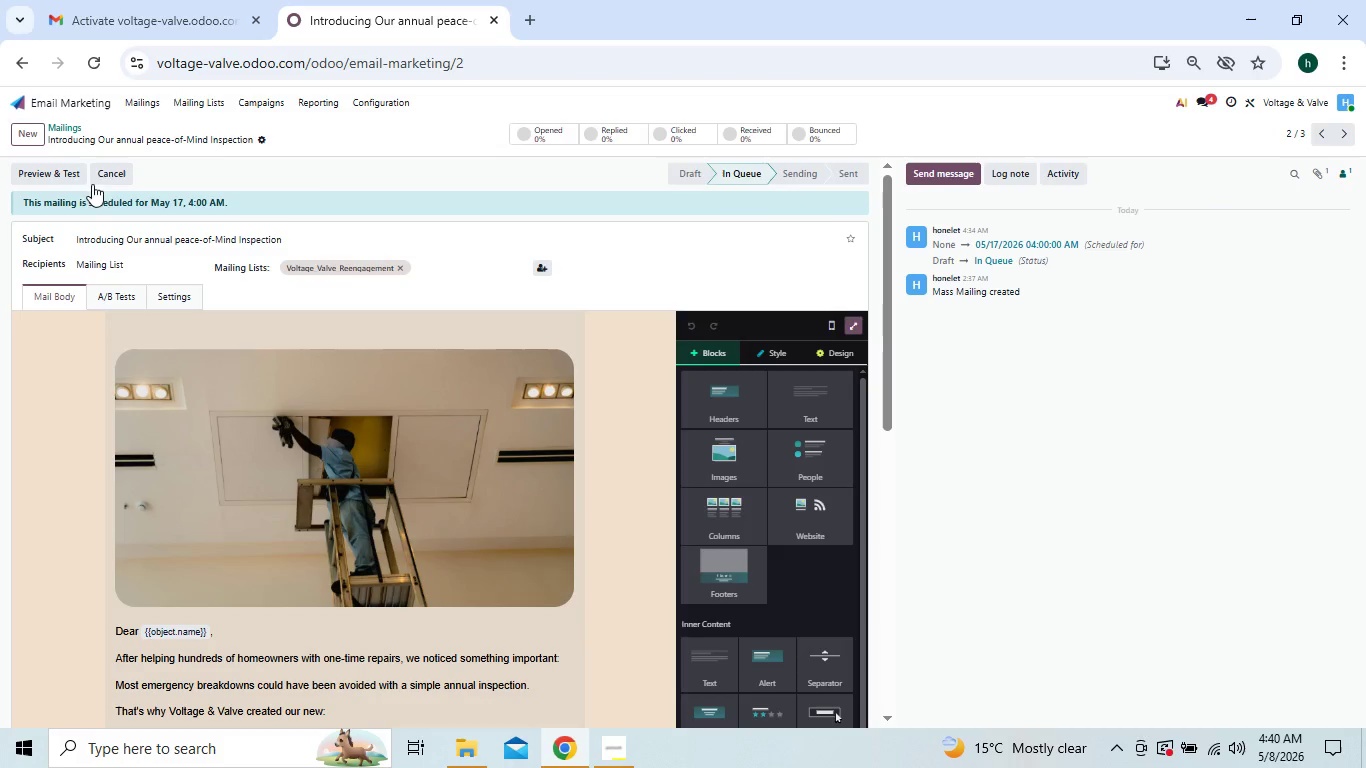 
left_click([67, 179])
 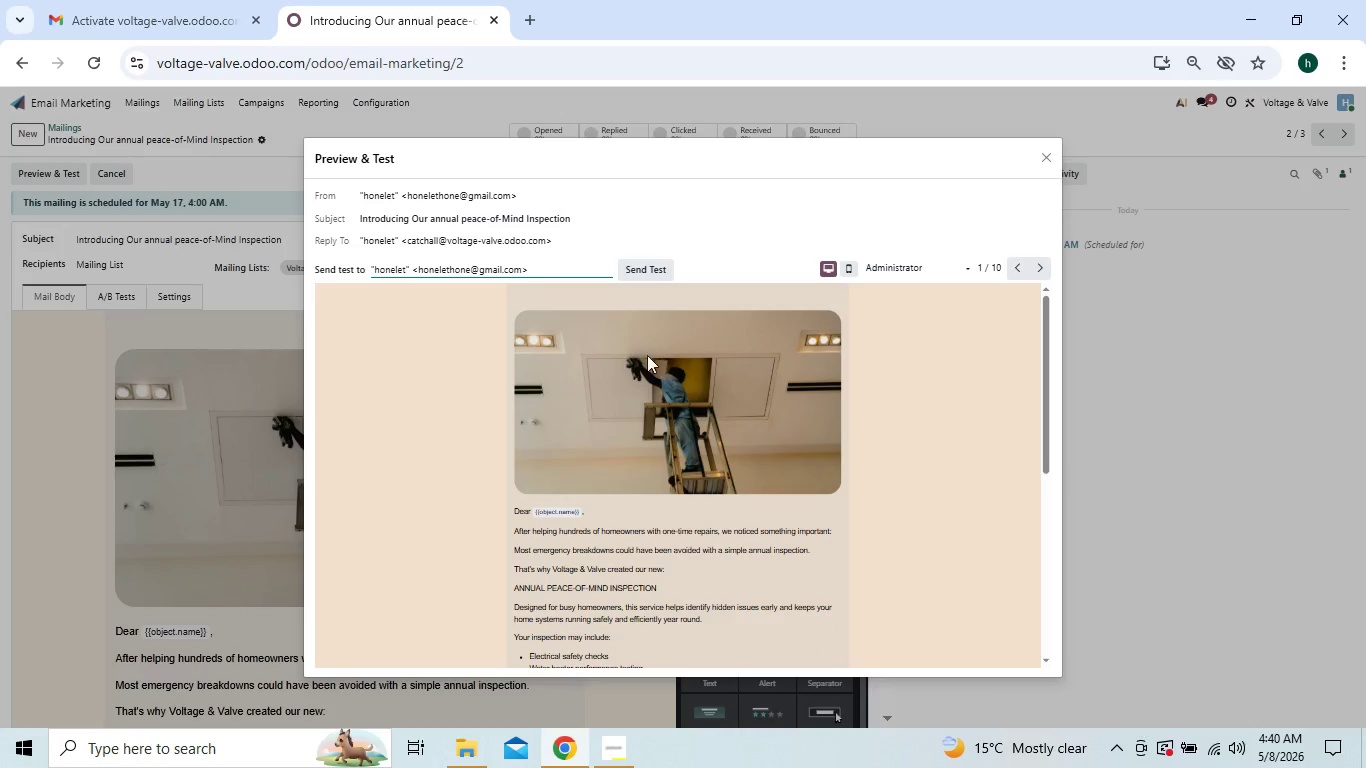 
scroll: coordinate [670, 382], scroll_direction: down, amount: 2.0
 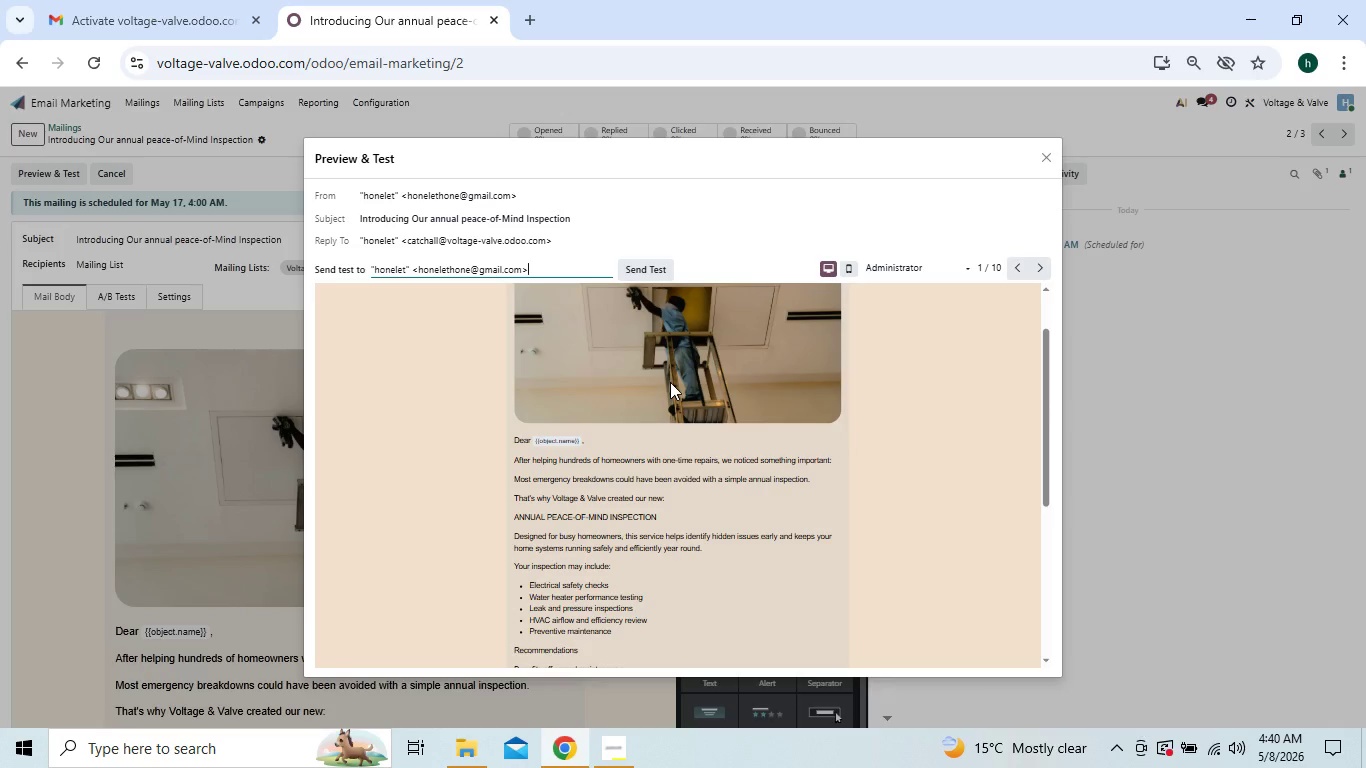 
hold_key(key=ControlLeft, duration=0.75)
 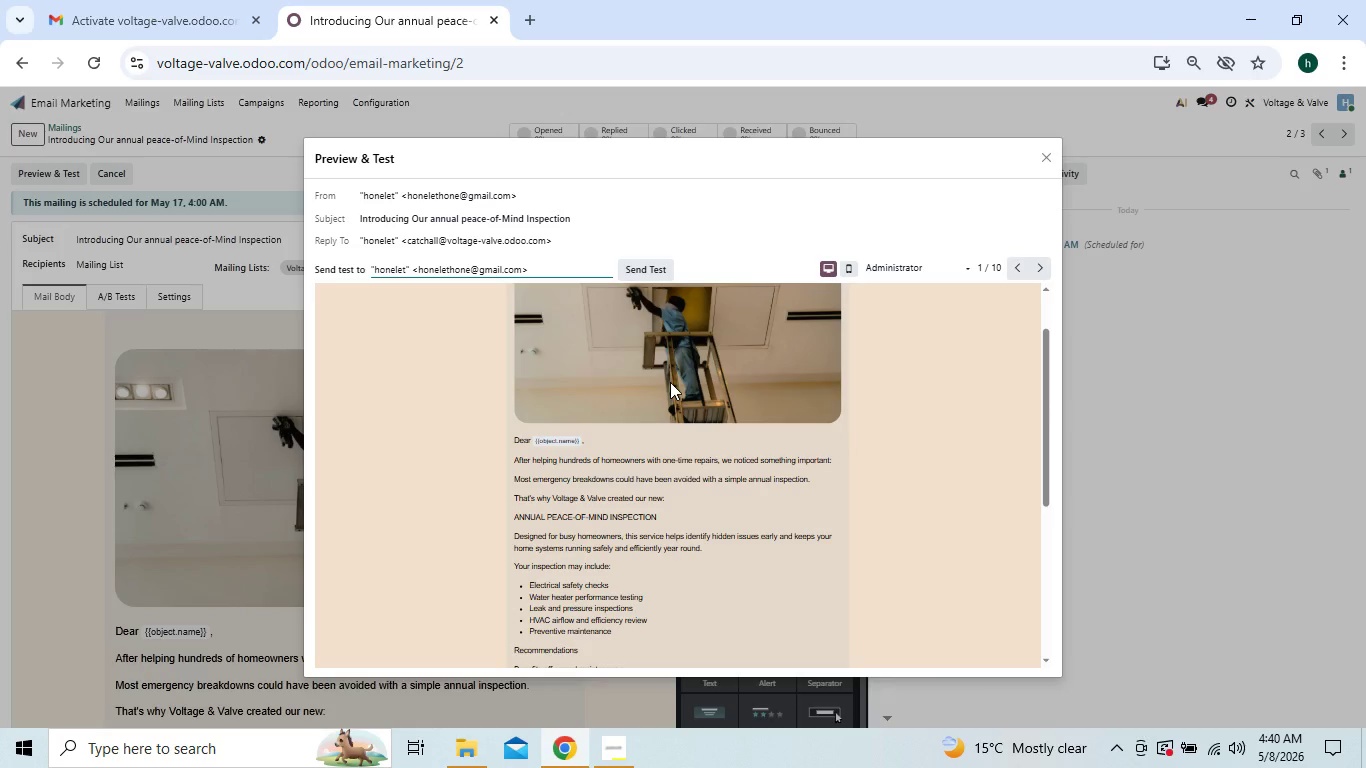 
key(Meta+PrintScreen)
 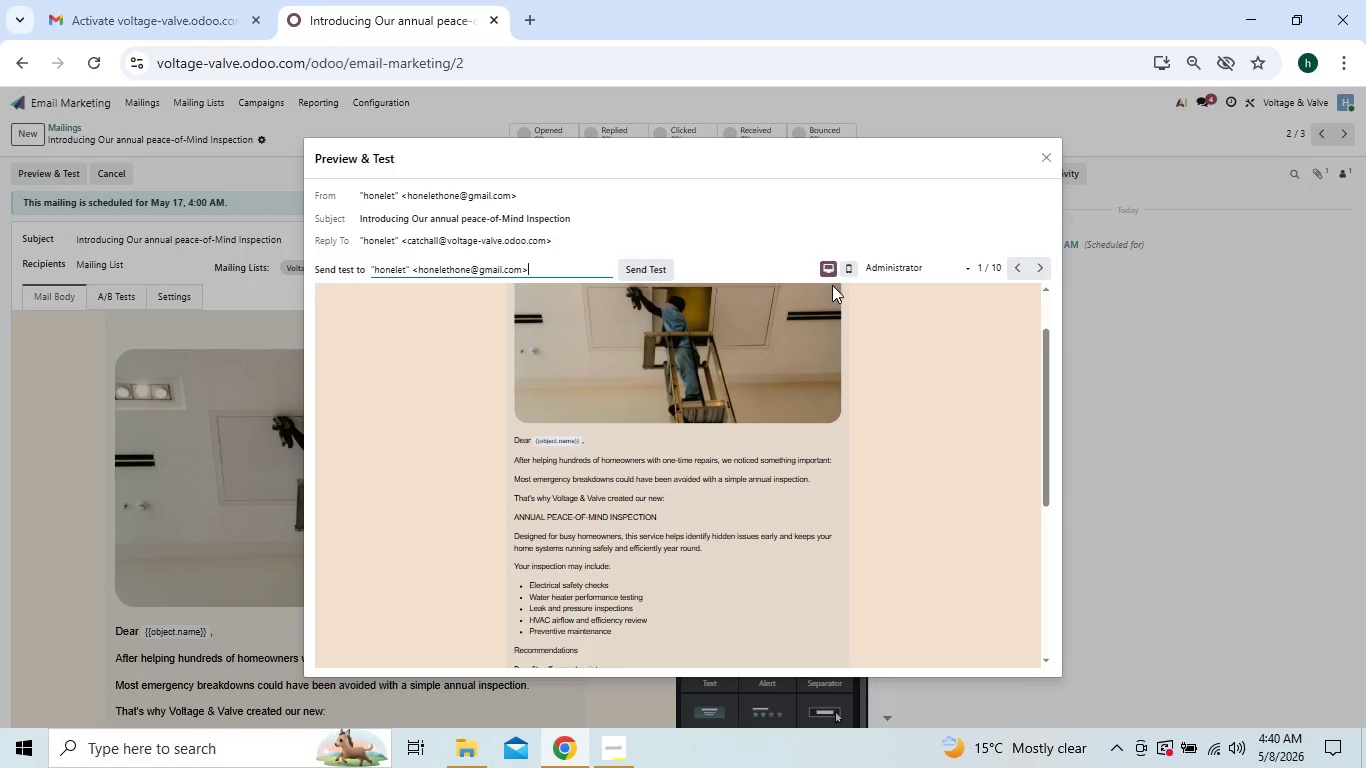 
left_click([849, 271])
 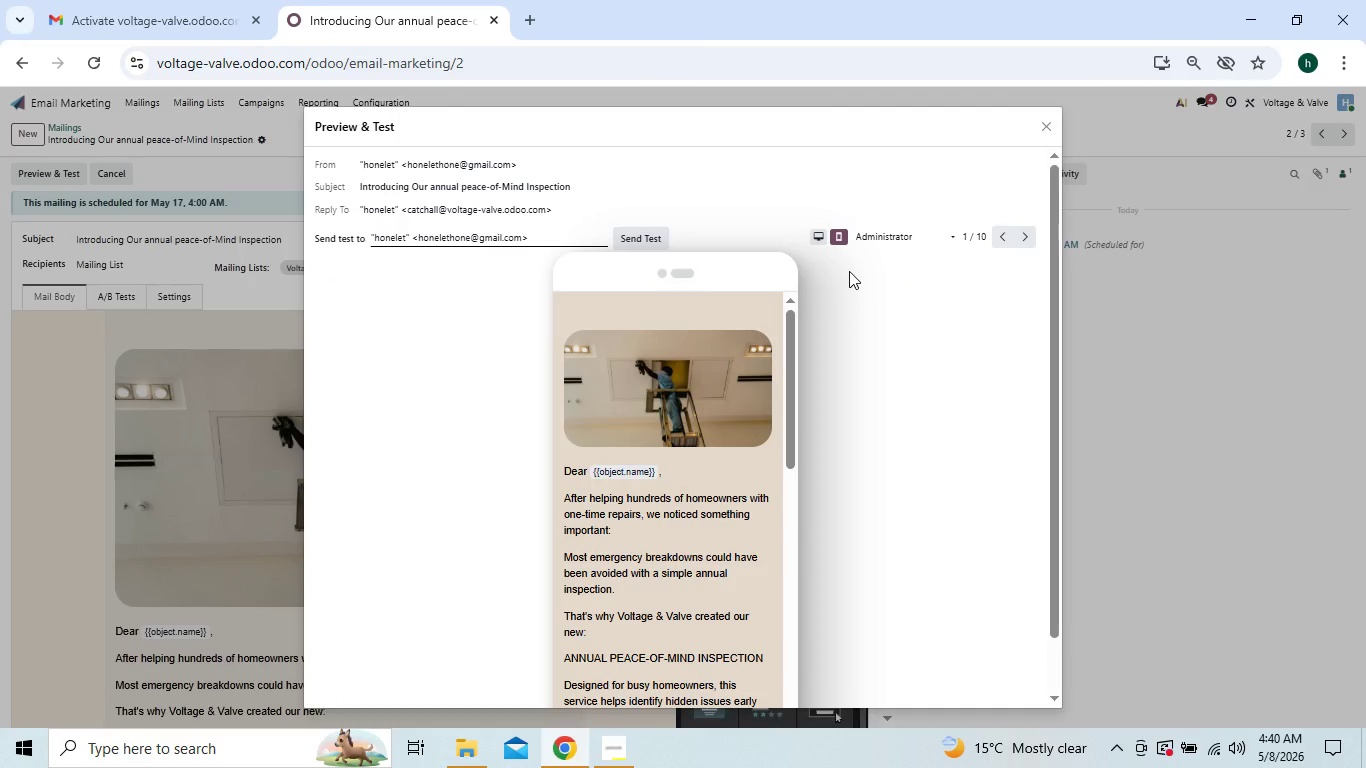 
key(Meta+PrintScreen)
 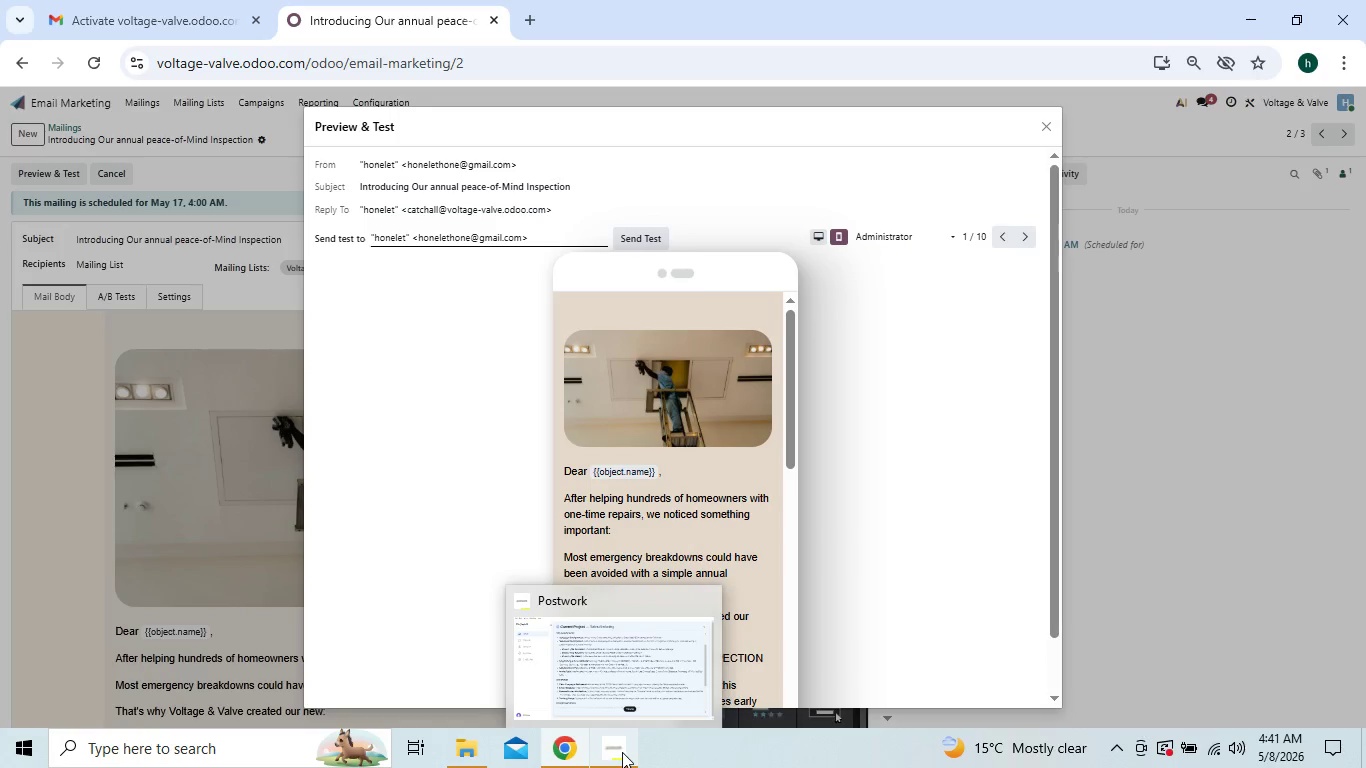 
wait(6.41)
 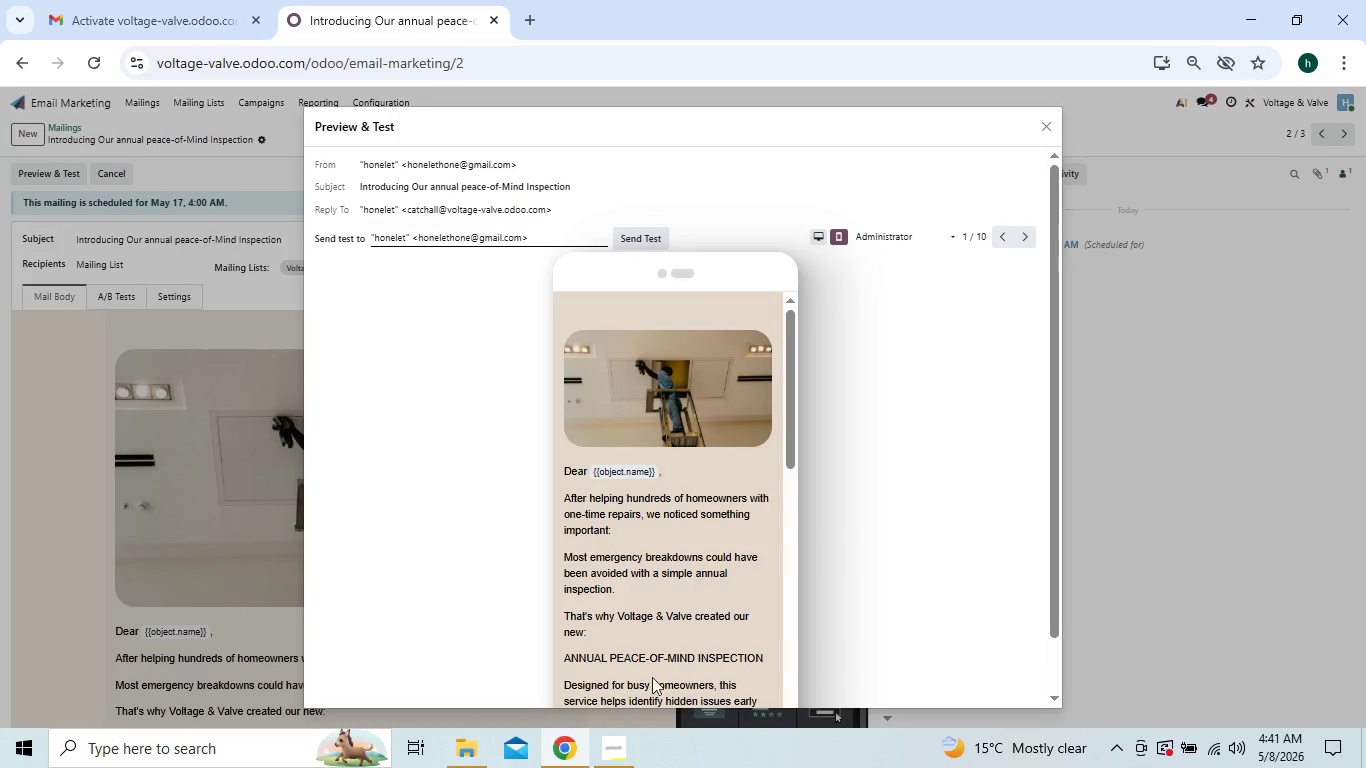 
left_click([1048, 137])
 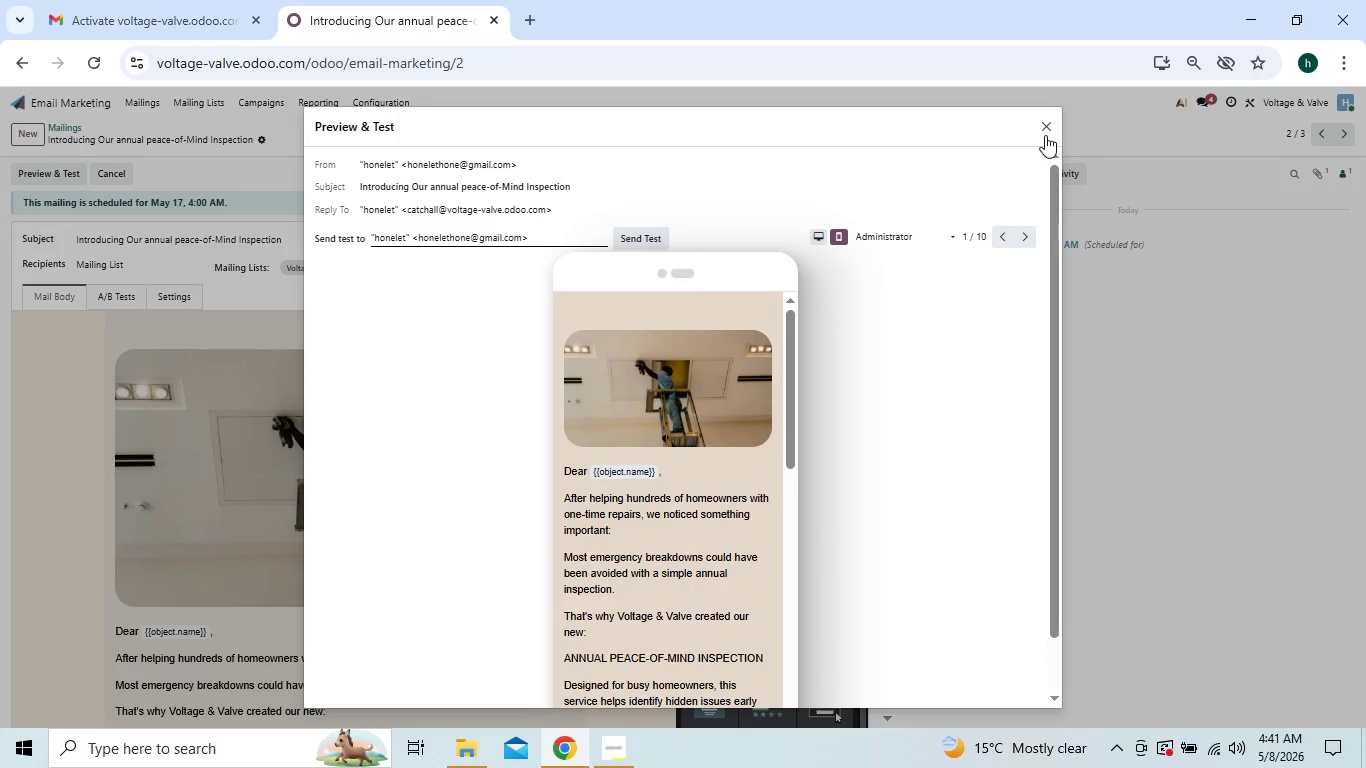 
left_click([1045, 132])
 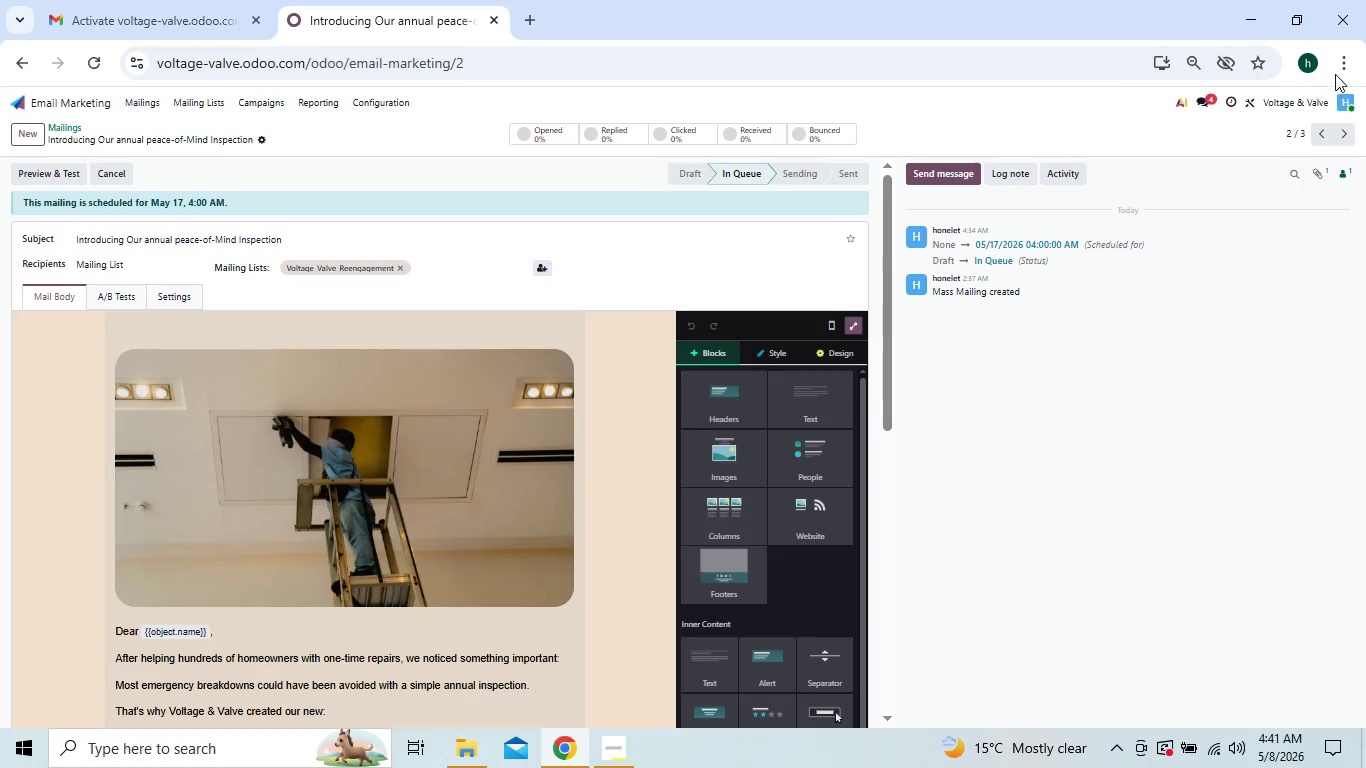 
left_click([1341, 68])
 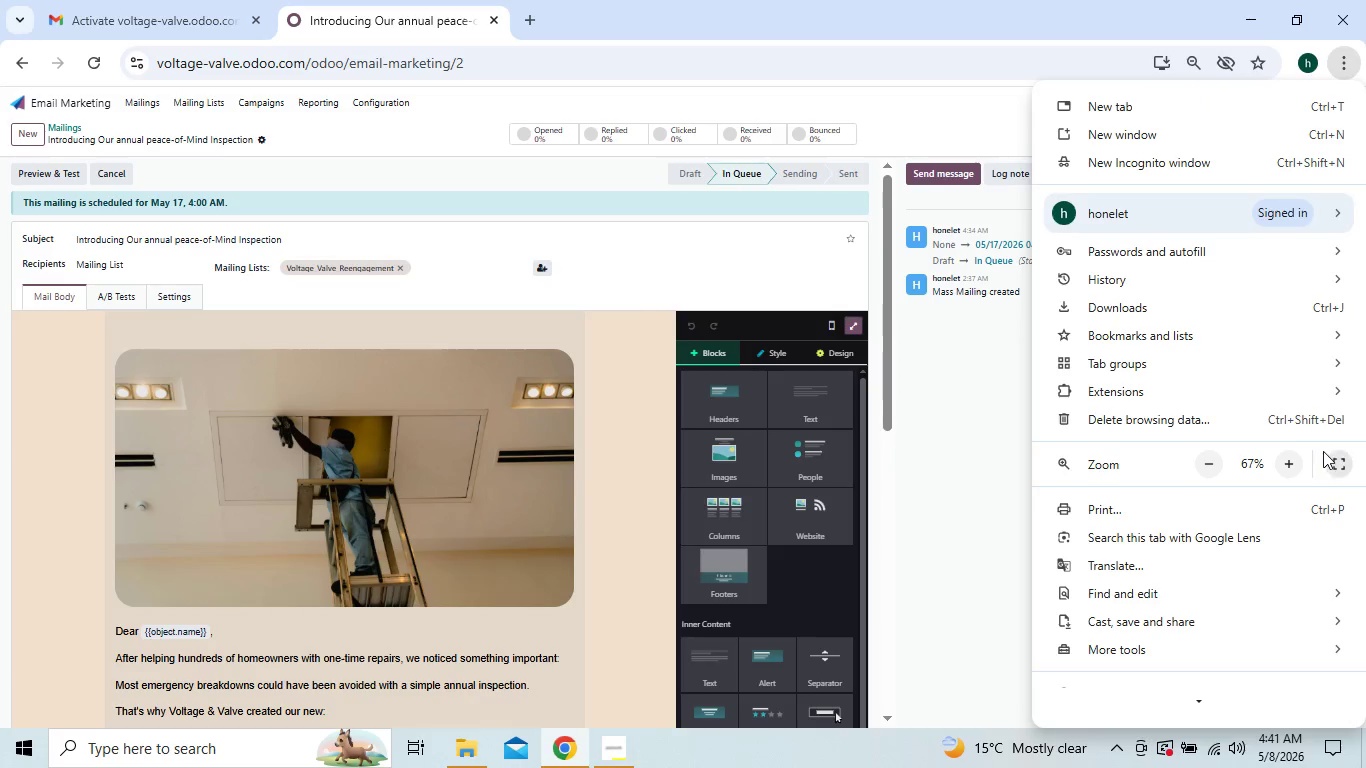 
left_click([1331, 463])
 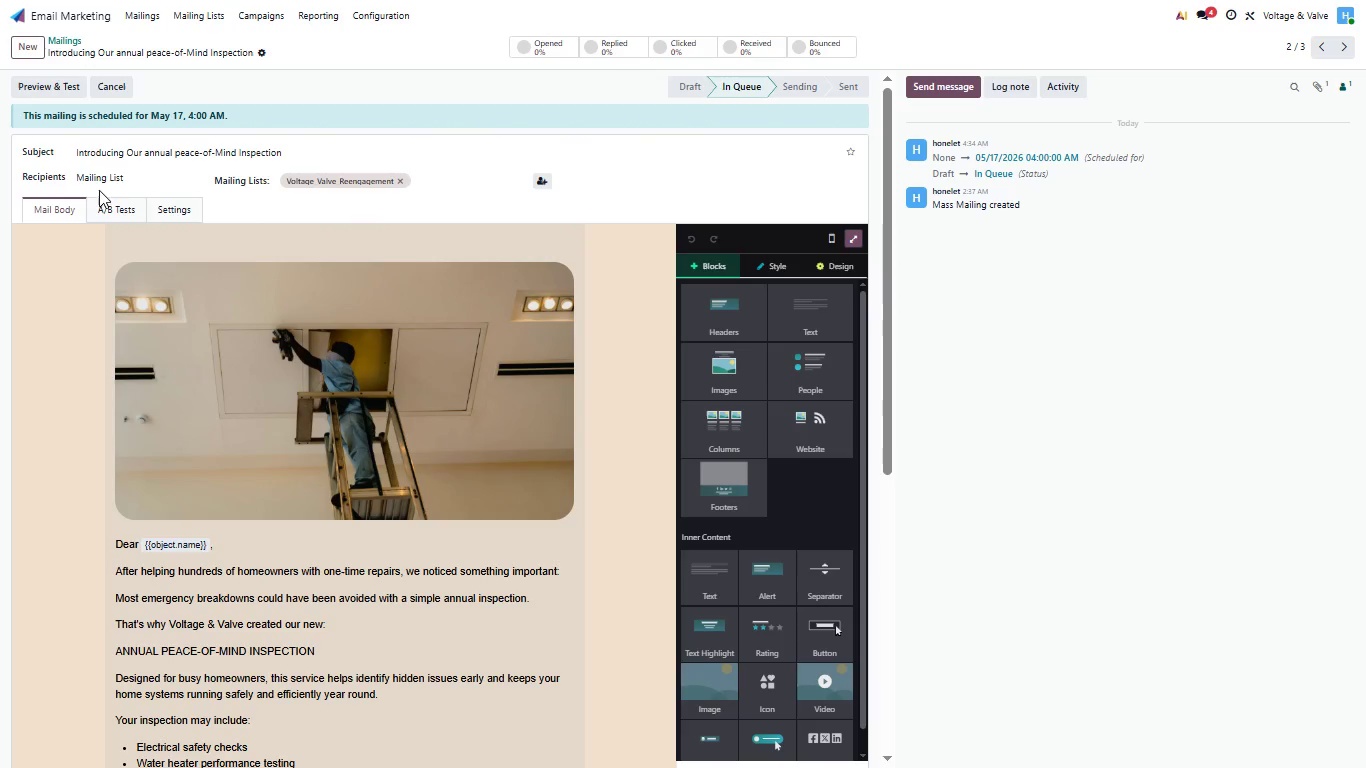 
wait(6.84)
 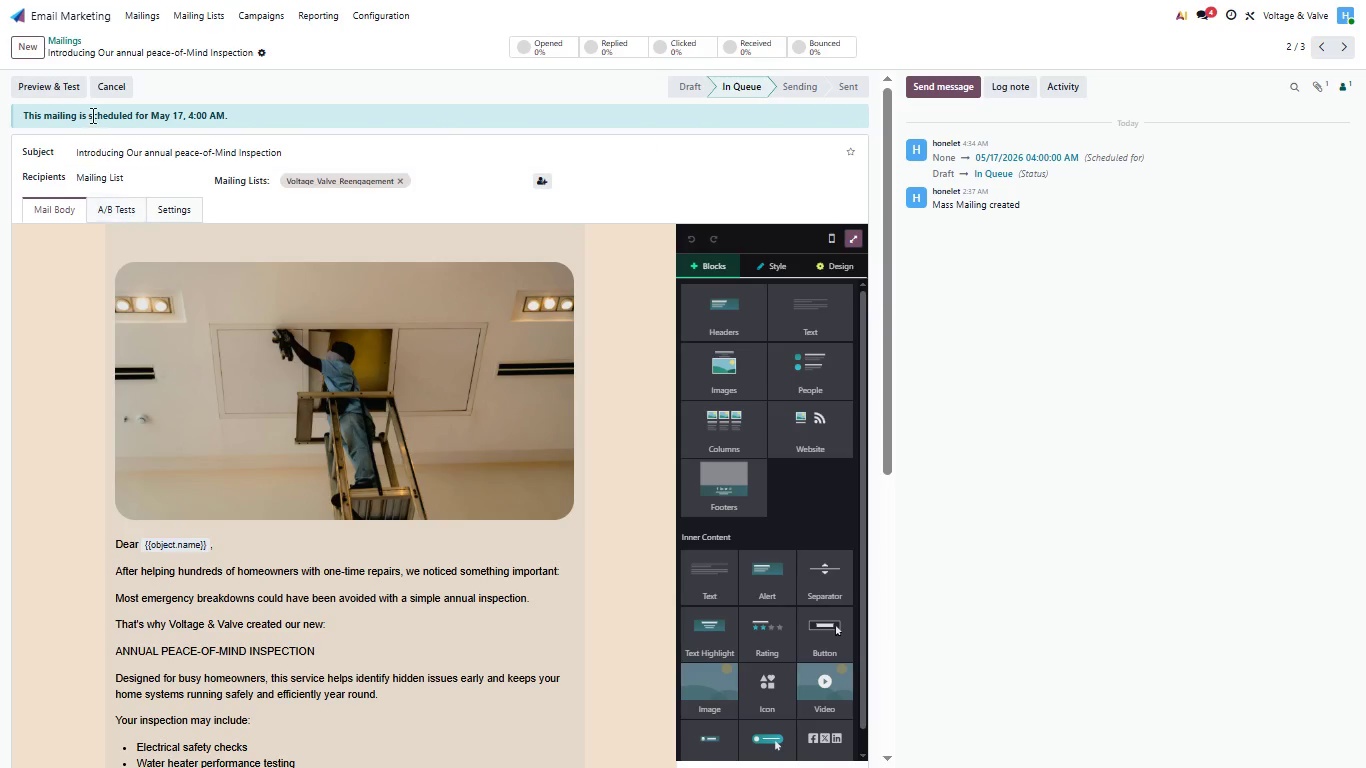 
left_click([68, 90])
 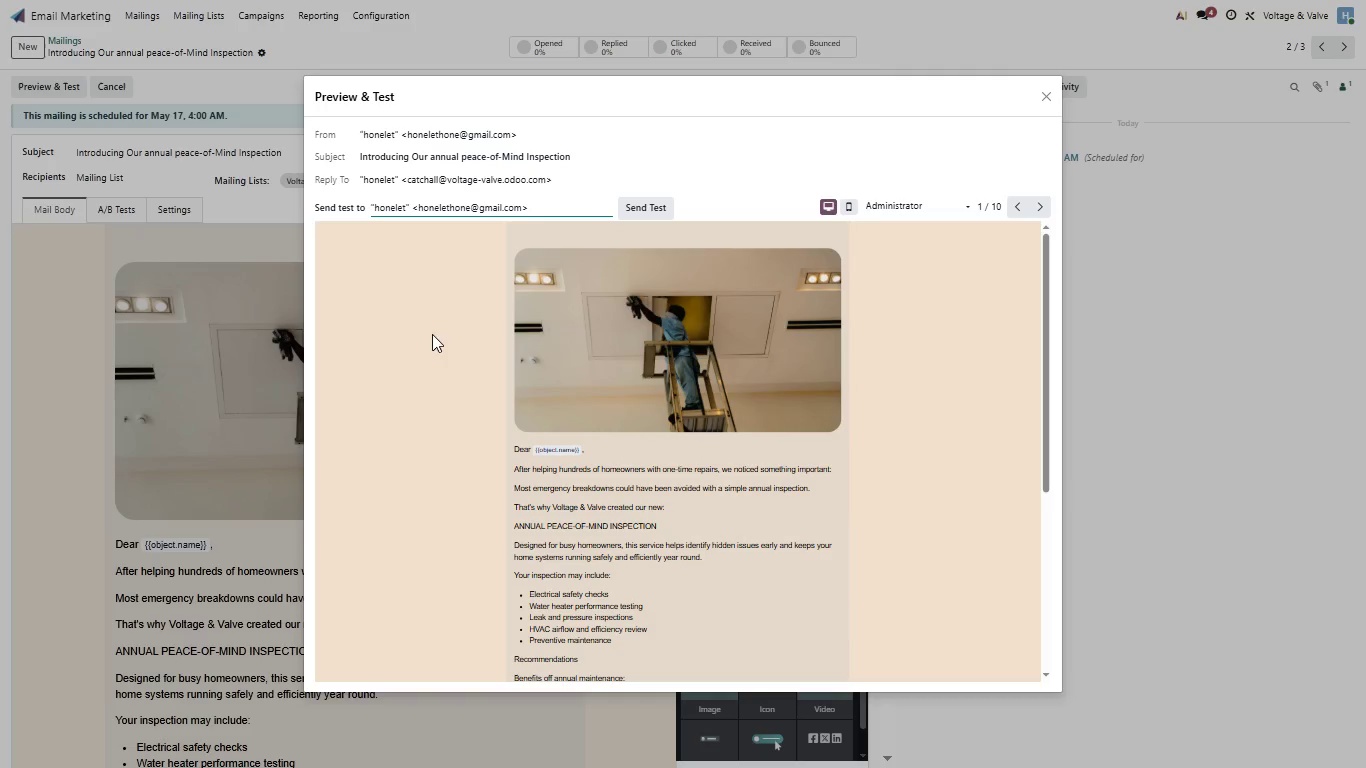 
scroll: coordinate [639, 382], scroll_direction: down, amount: 3.0
 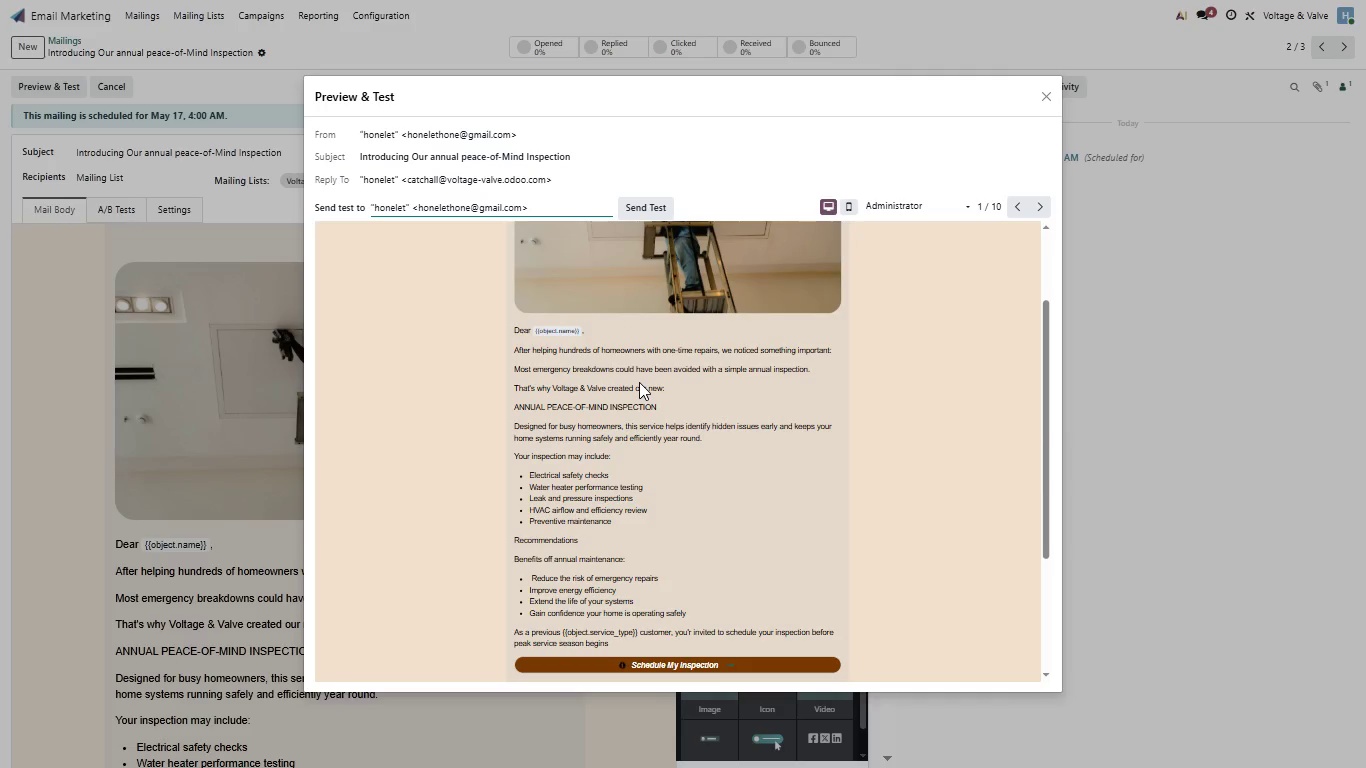 
key(Meta+Insert)
 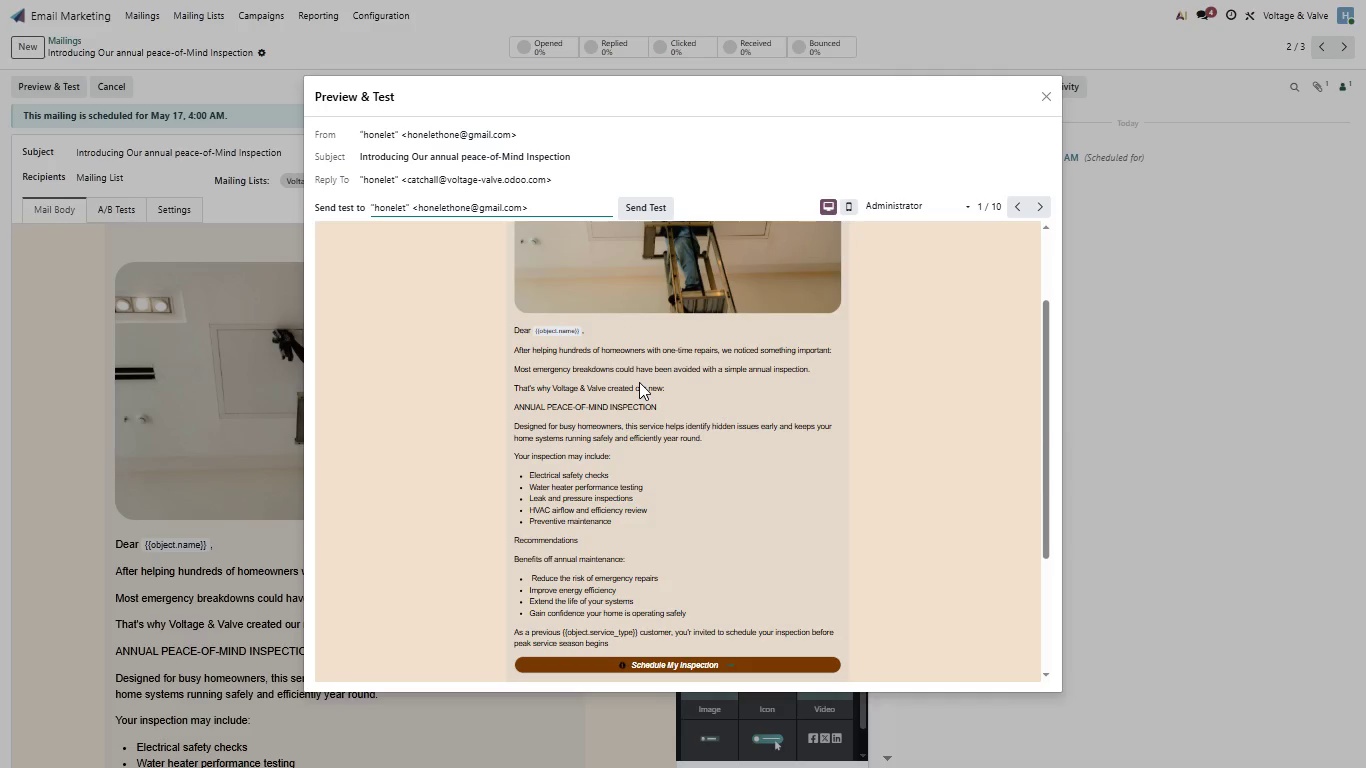 
key(Meta+PrintScreen)
 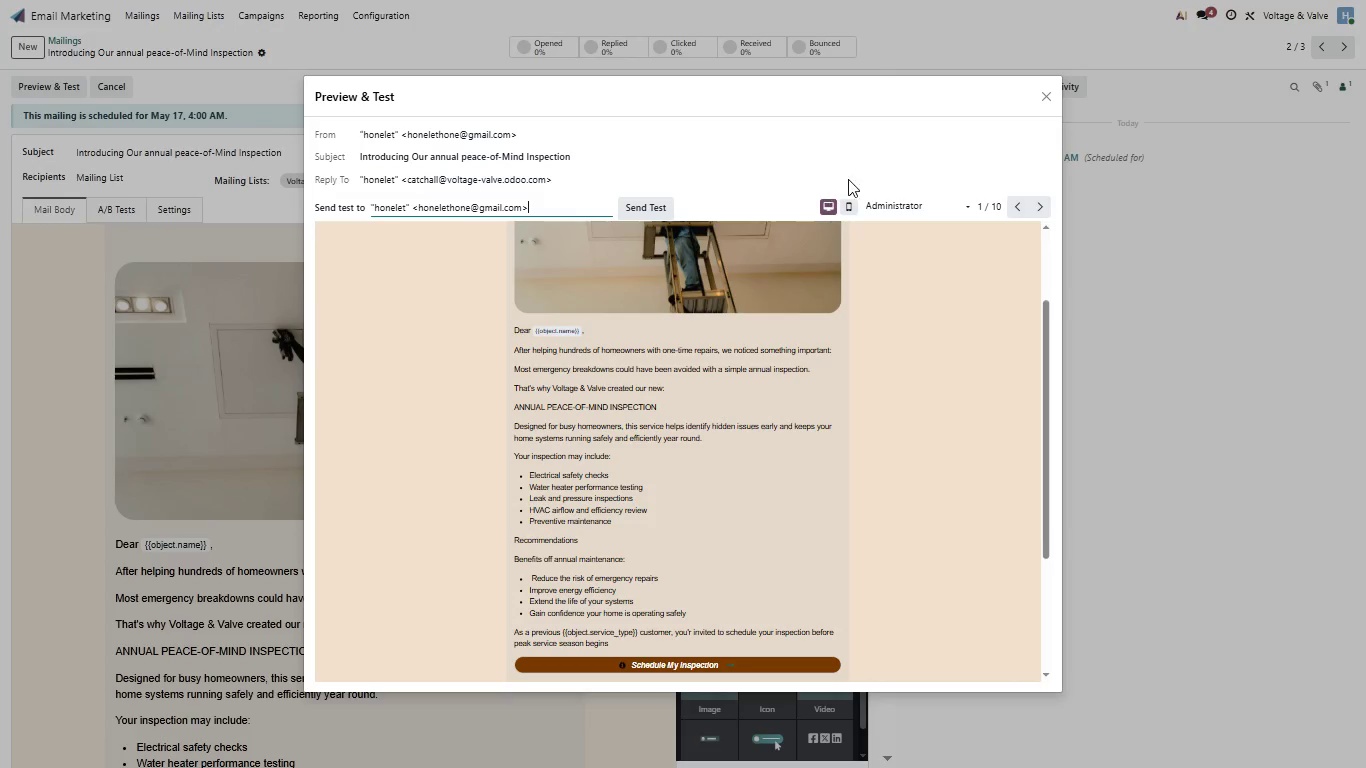 
left_click([850, 206])
 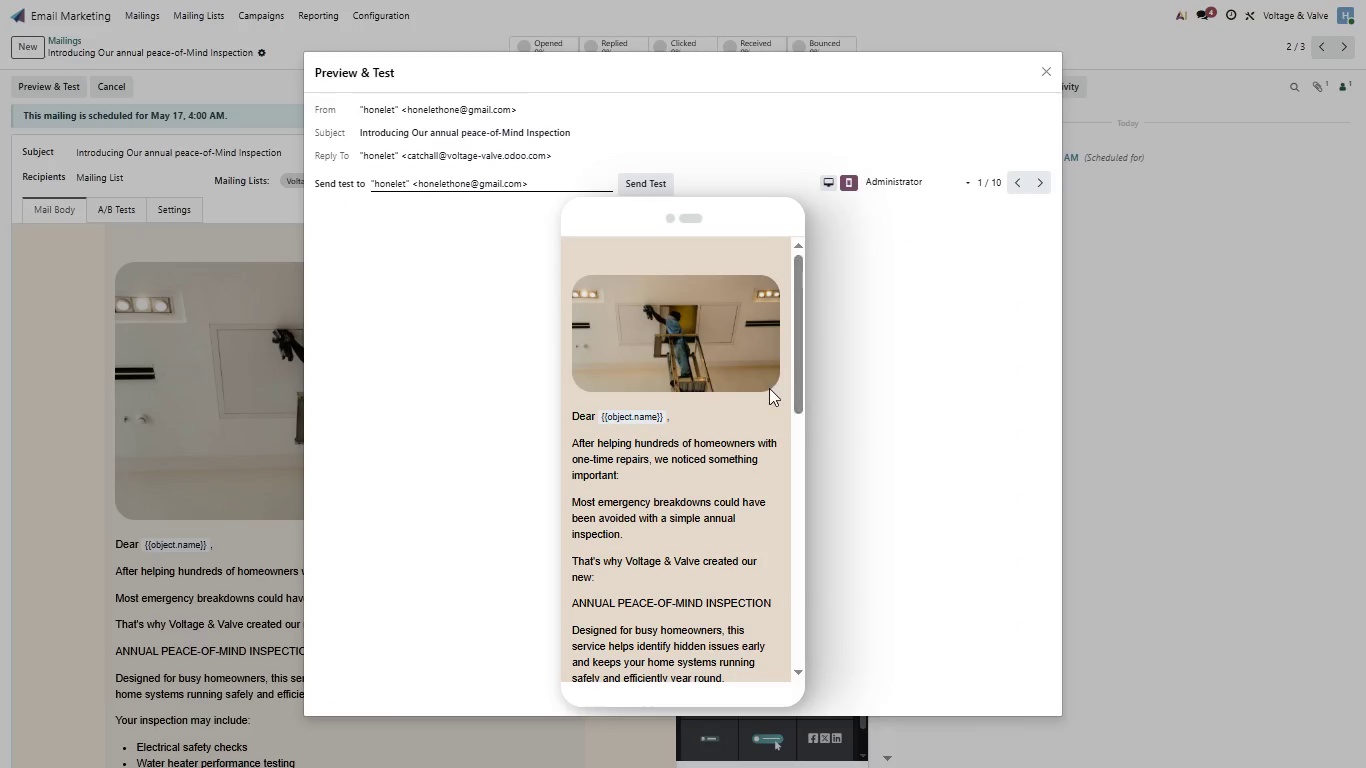 
scroll: coordinate [759, 398], scroll_direction: down, amount: 6.0
 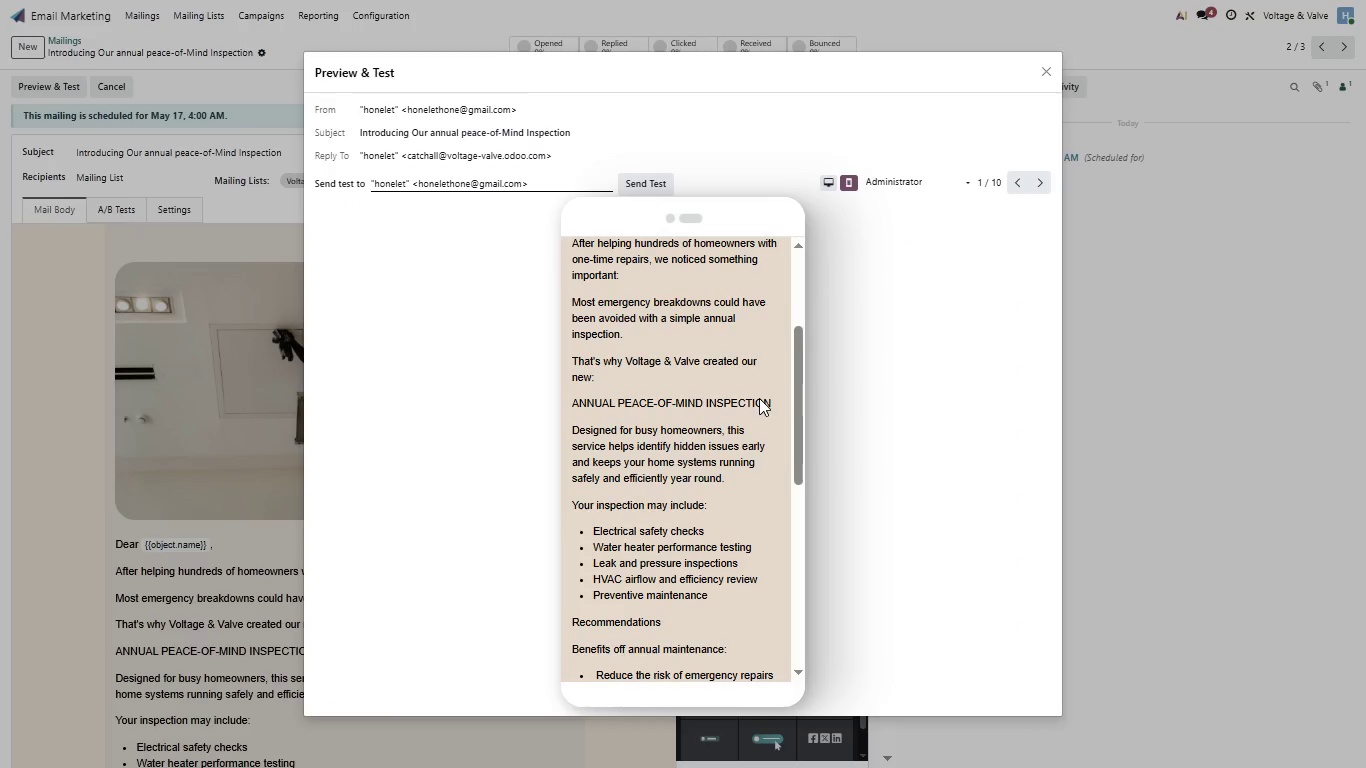 
scroll: coordinate [759, 398], scroll_direction: up, amount: 5.0
 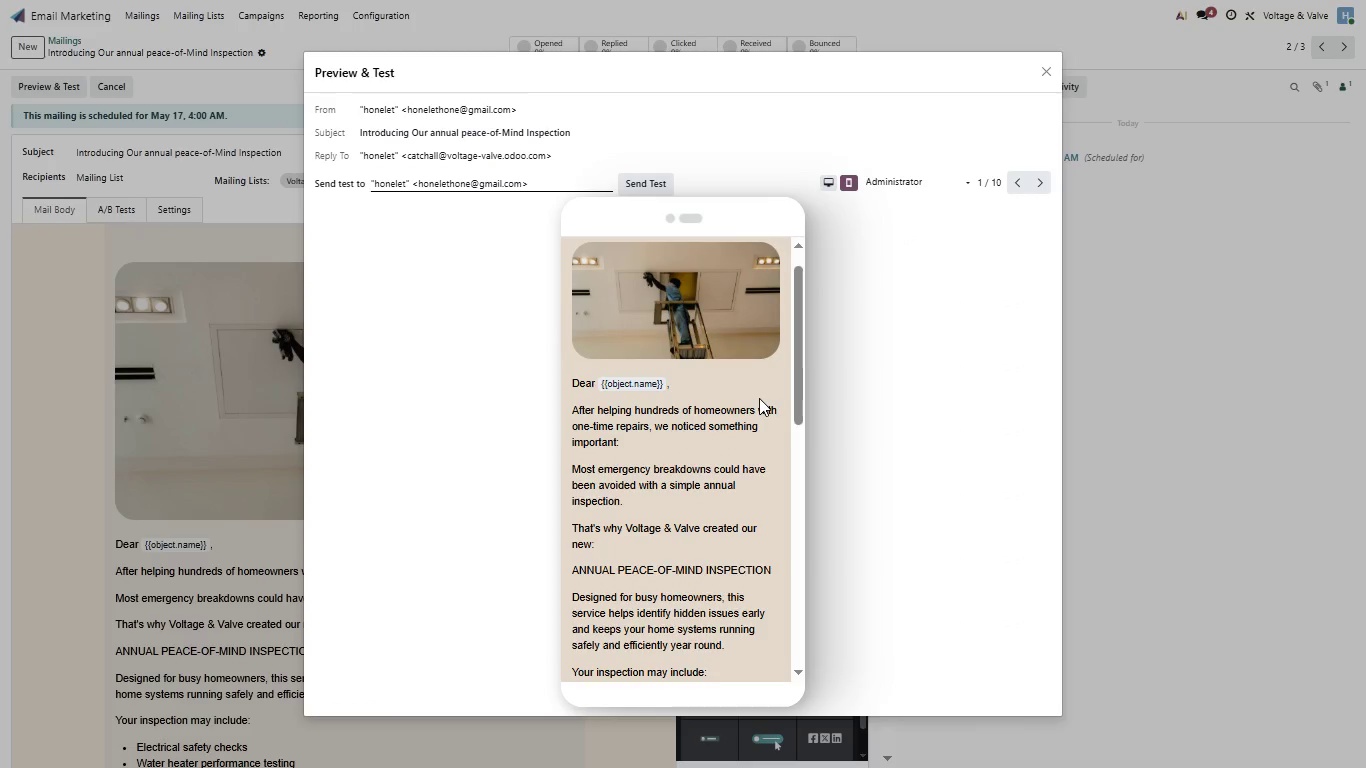 
scroll: coordinate [759, 398], scroll_direction: down, amount: 1.0
 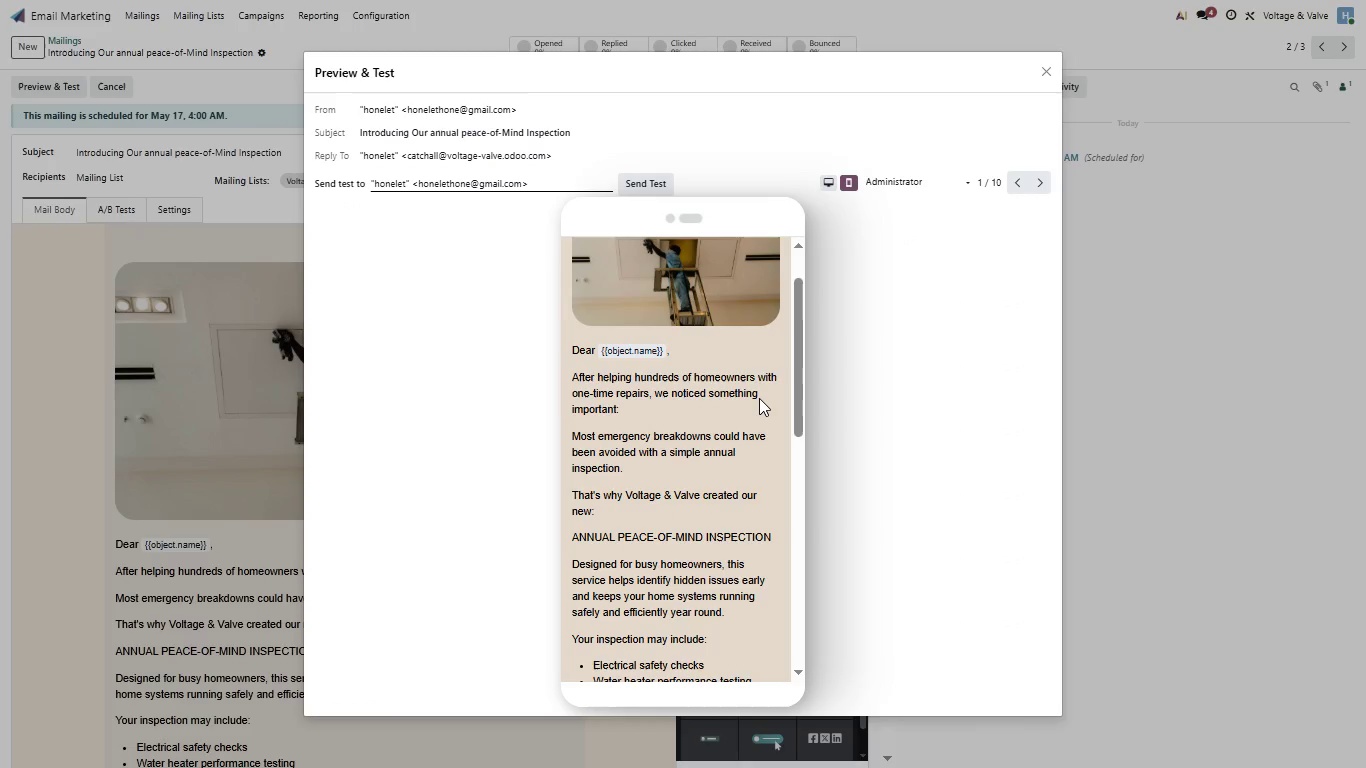 
hold_key(key=MetaLeft, duration=1.5)
 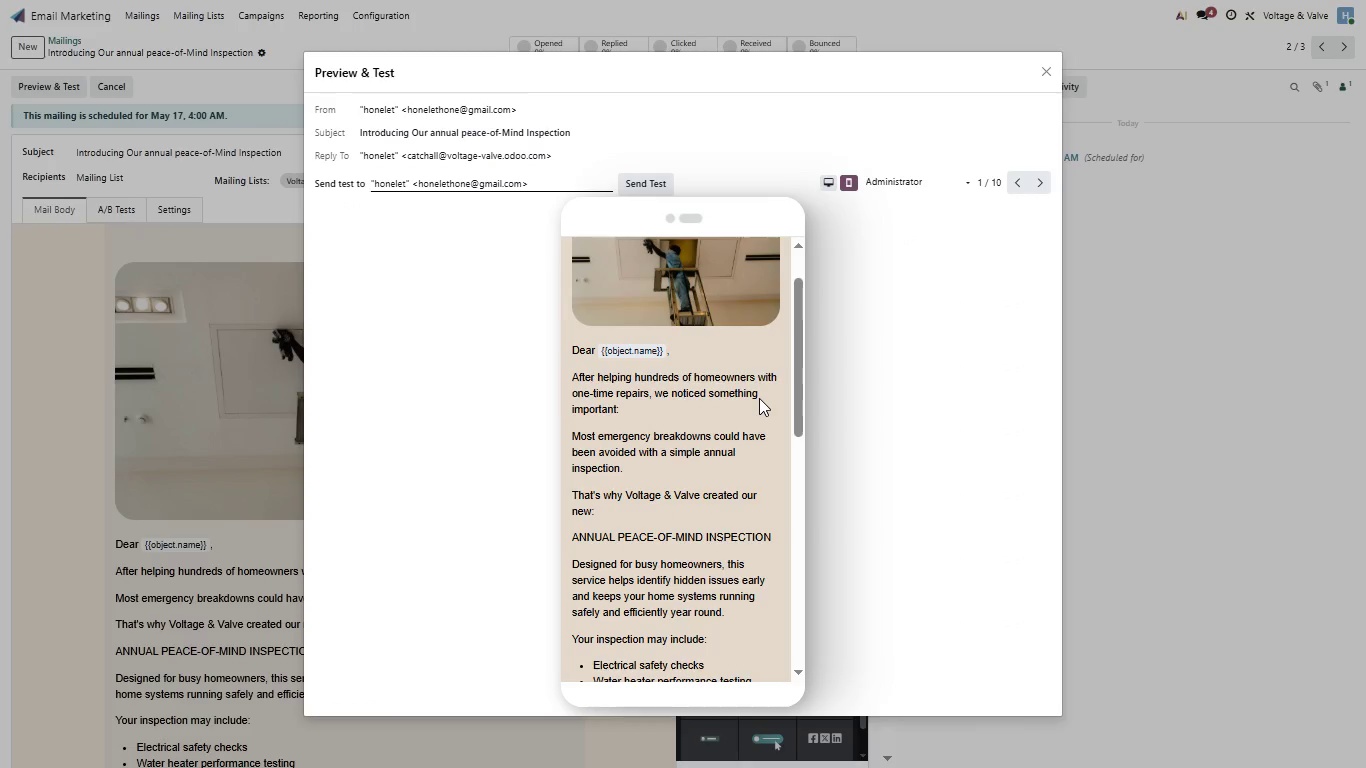 
key(Meta+PrintScreen)
 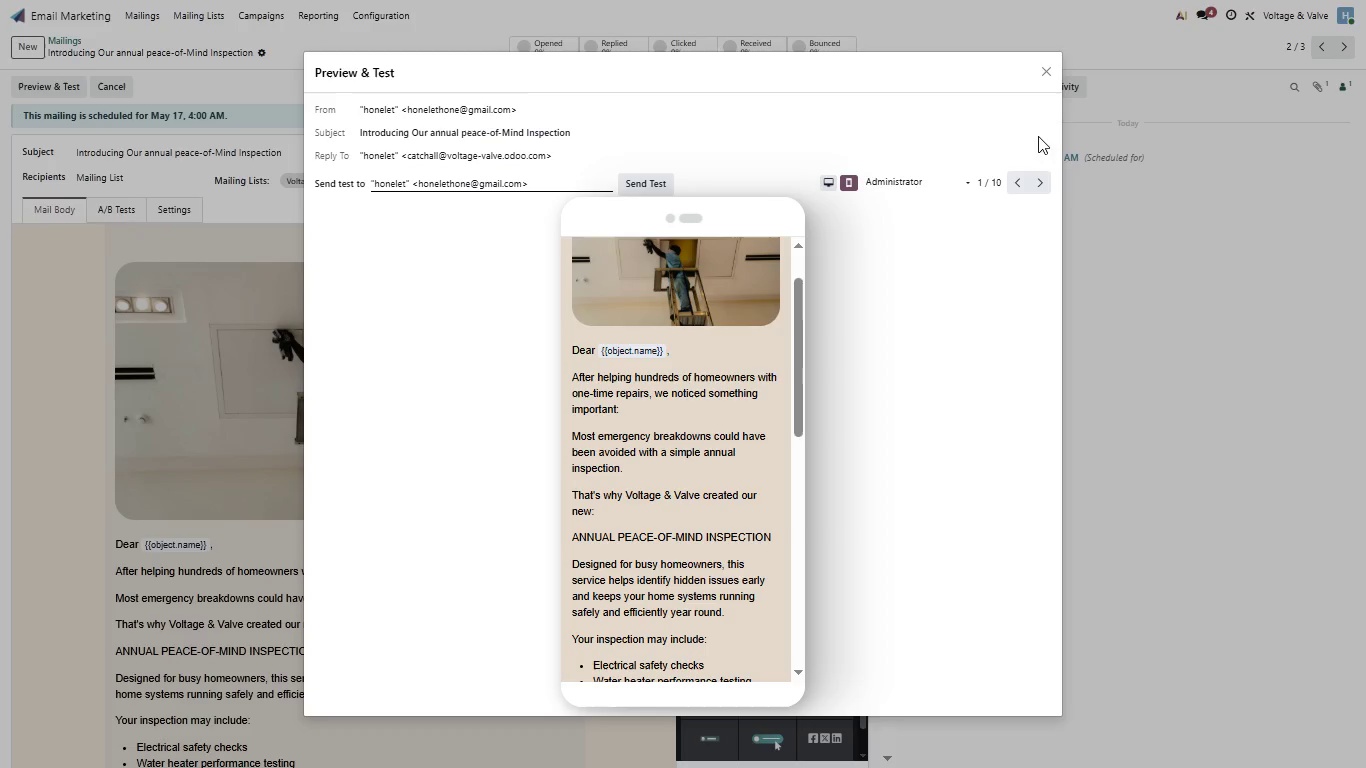 
left_click([1045, 81])
 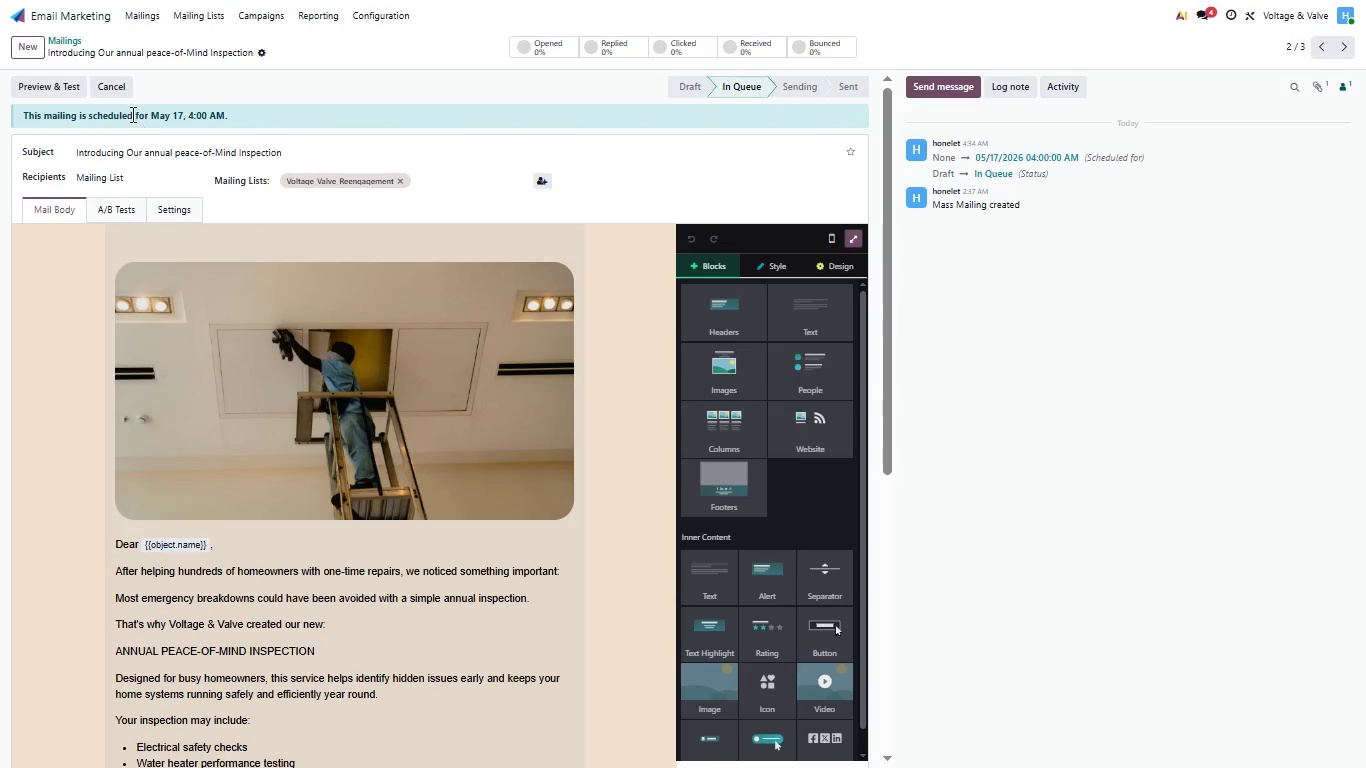 
left_click([140, 18])
 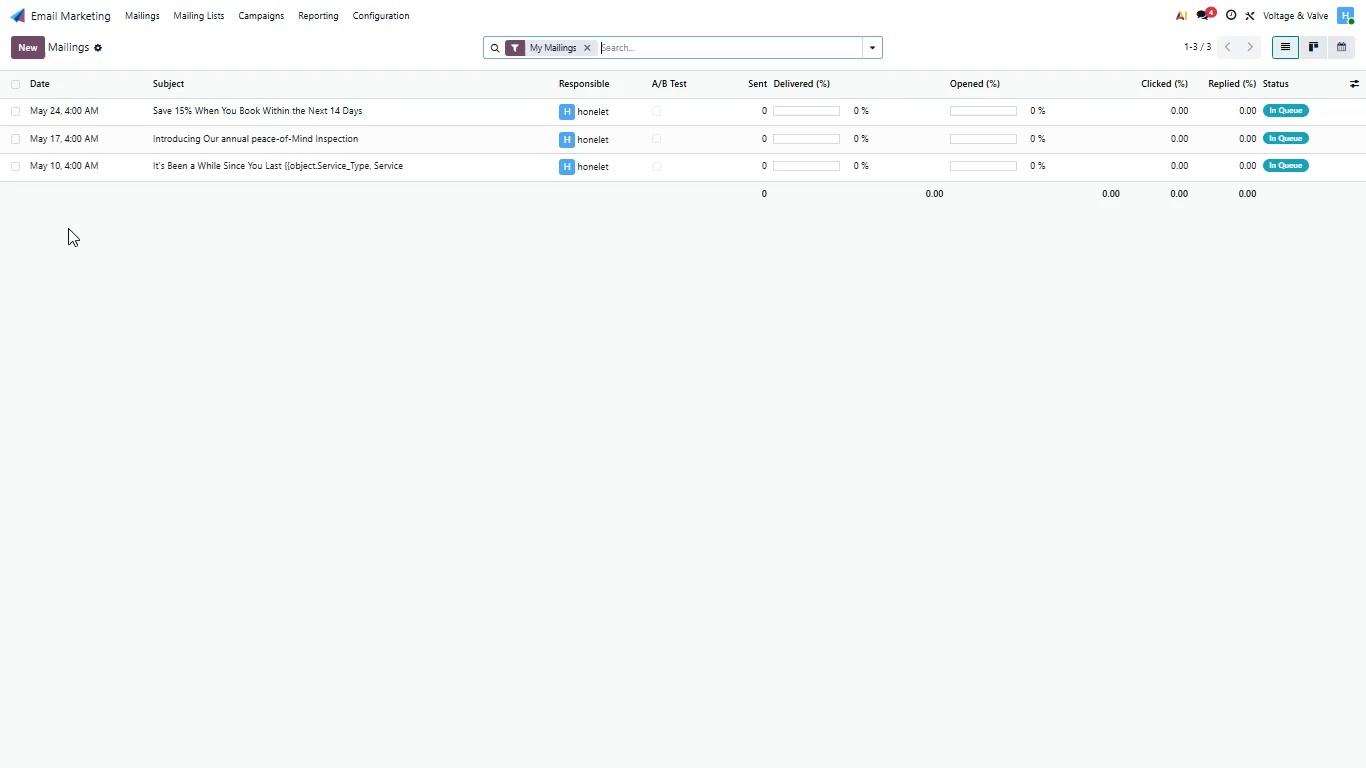 
left_click([238, 113])
 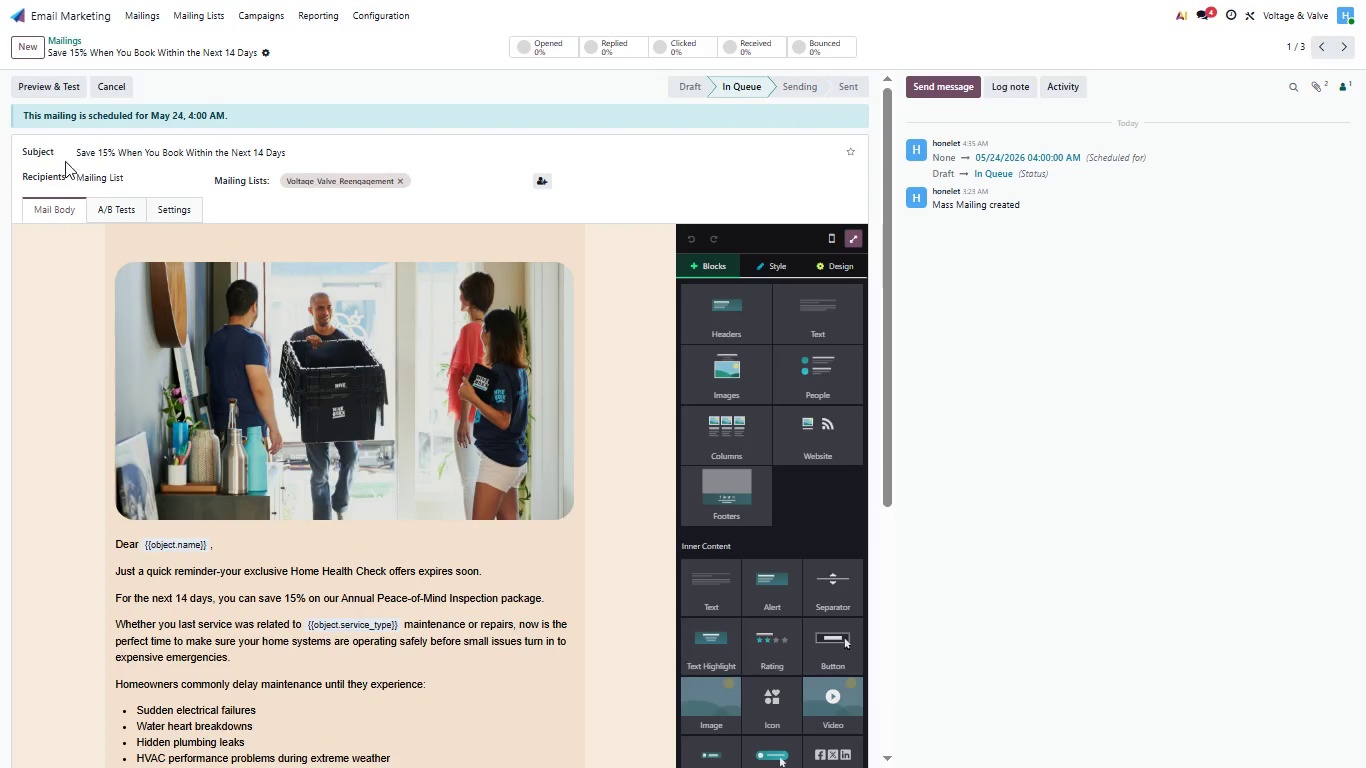 
left_click([48, 86])
 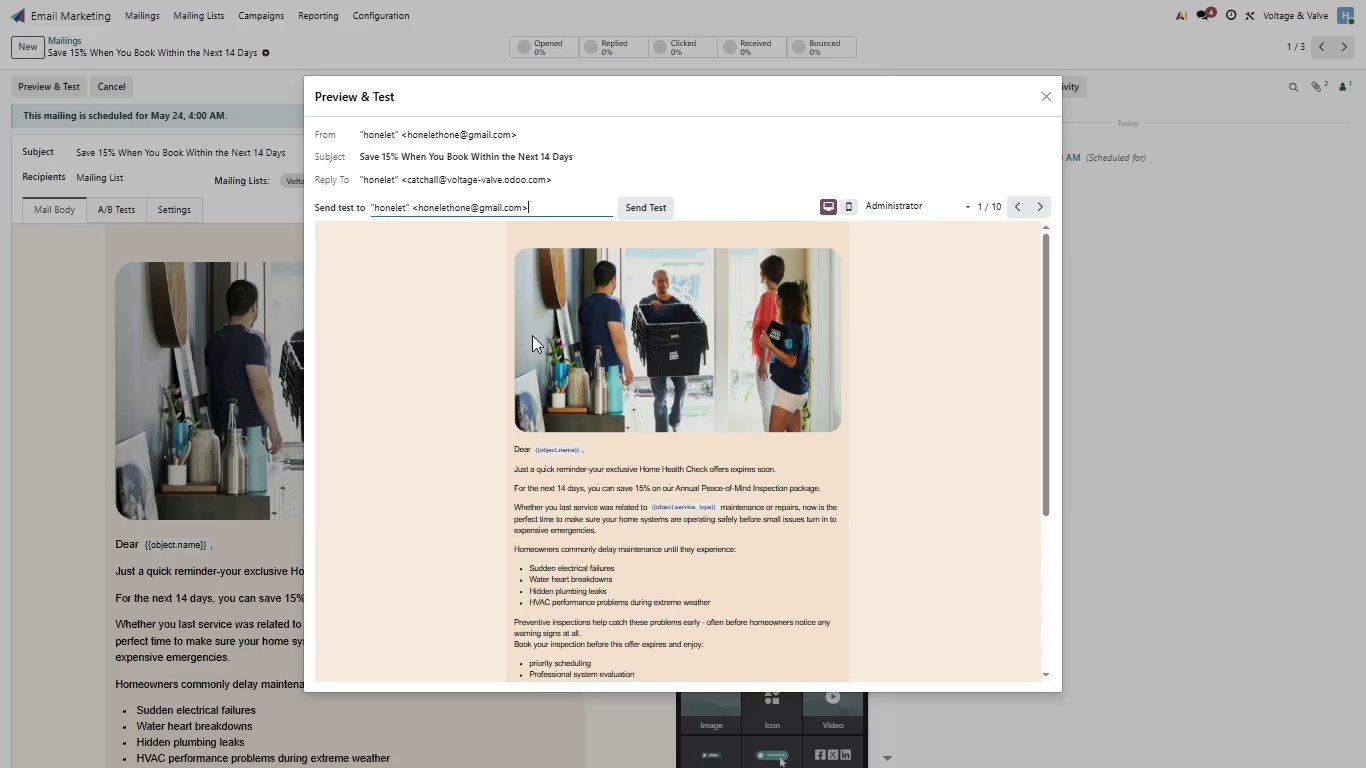 
scroll: coordinate [718, 390], scroll_direction: down, amount: 2.0
 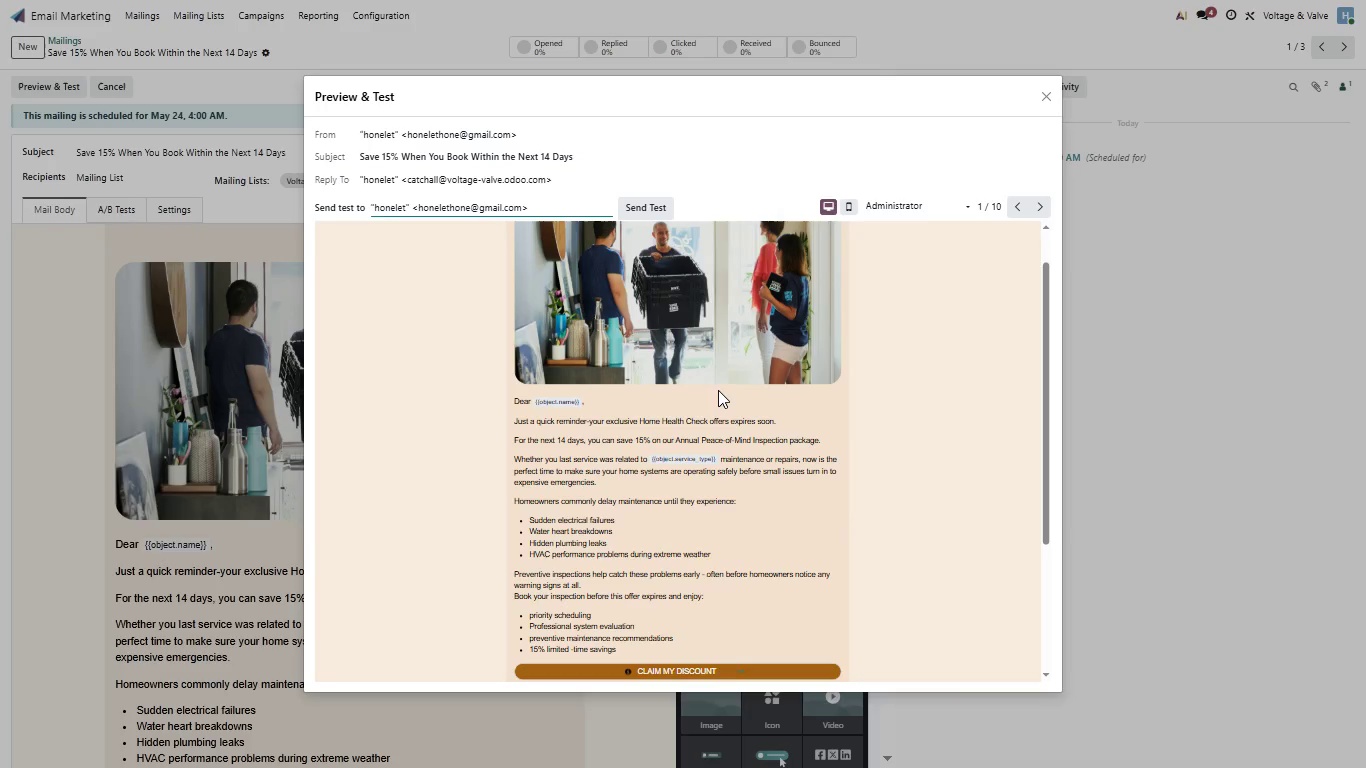 
hold_key(key=MetaLeft, duration=1.51)
 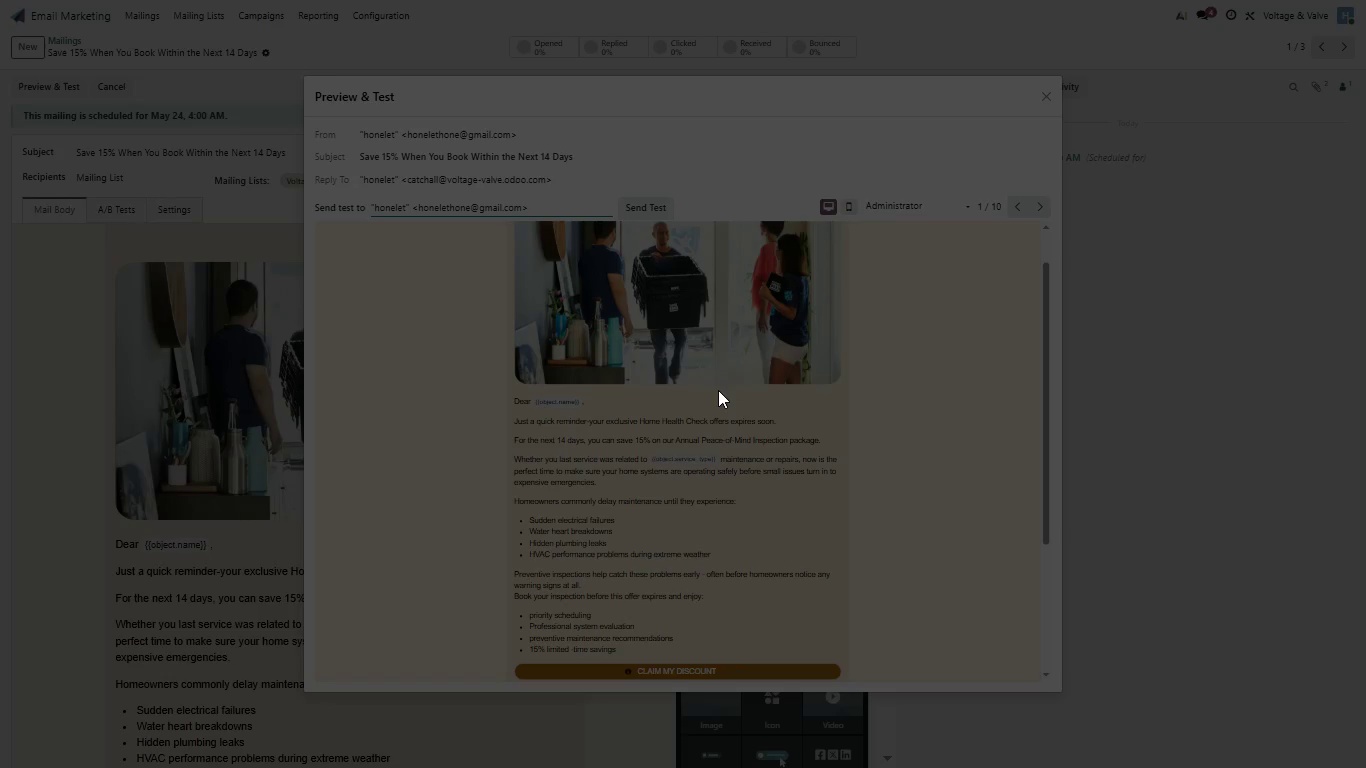 
key(Meta+PrintScreen)
 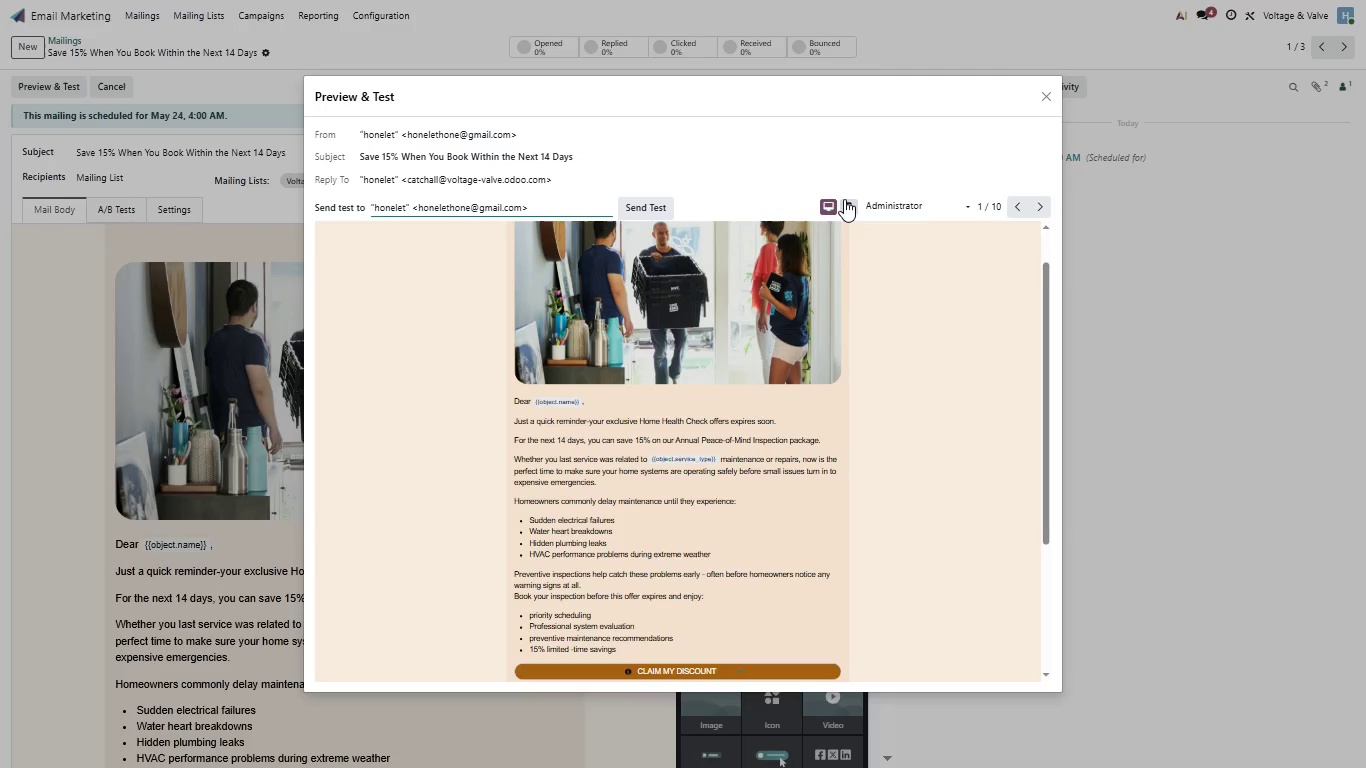 
left_click([850, 203])
 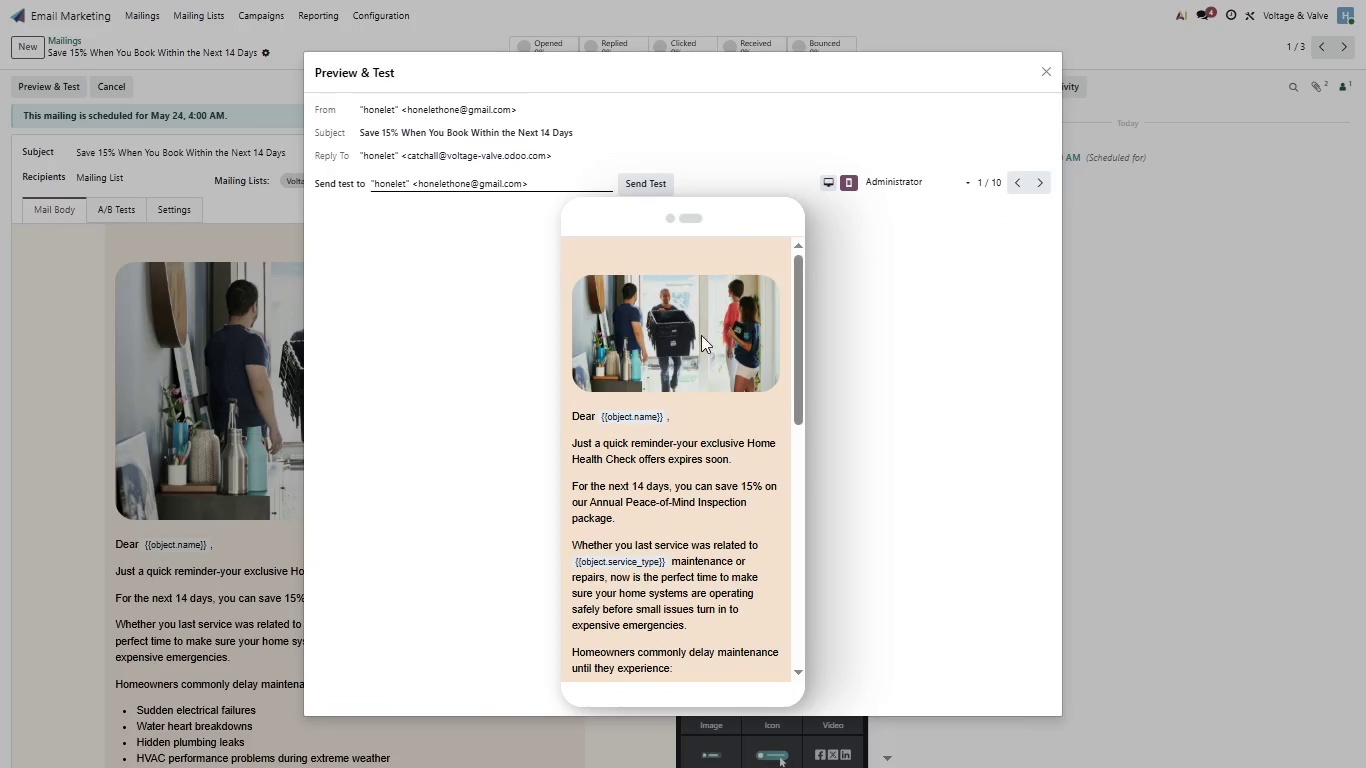 
scroll: coordinate [637, 352], scroll_direction: down, amount: 2.0
 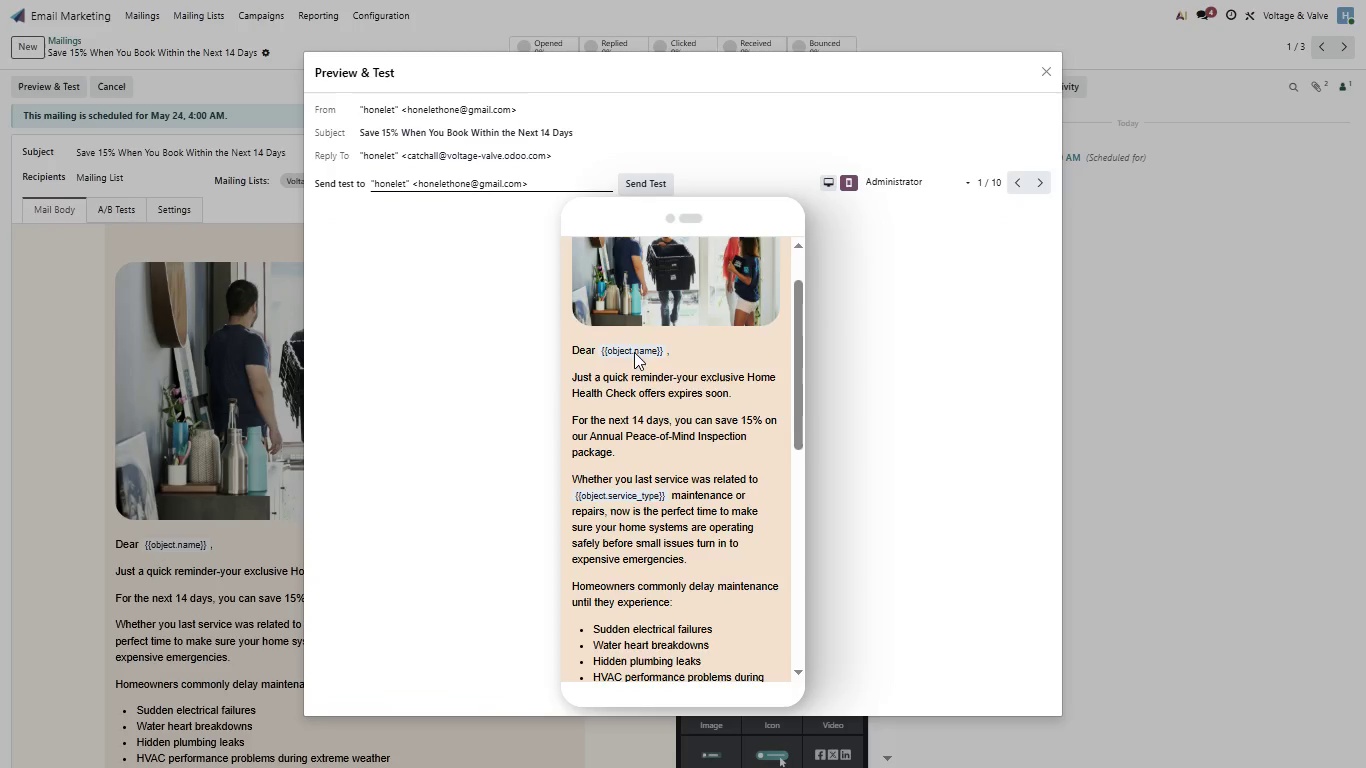 
scroll: coordinate [632, 351], scroll_direction: none, amount: 0.0
 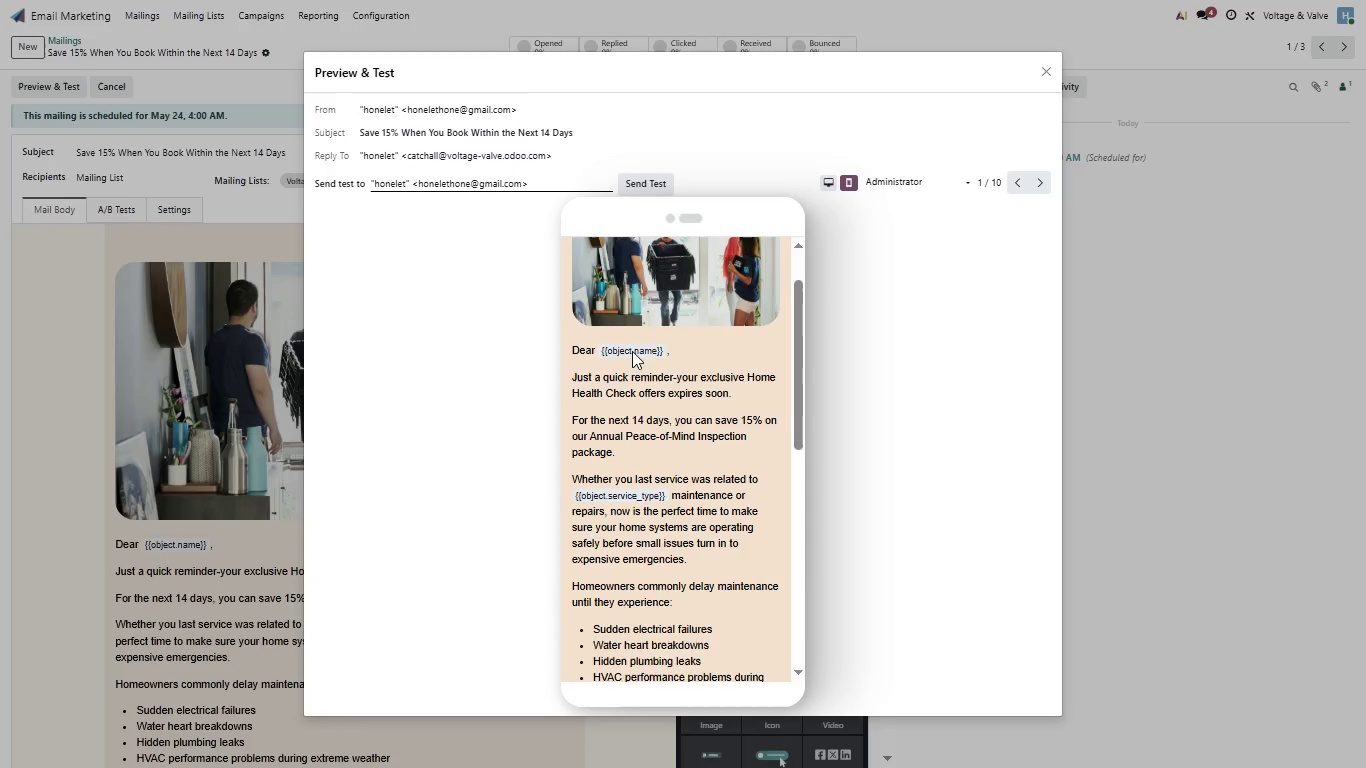 
scroll: coordinate [632, 351], scroll_direction: up, amount: 2.0
 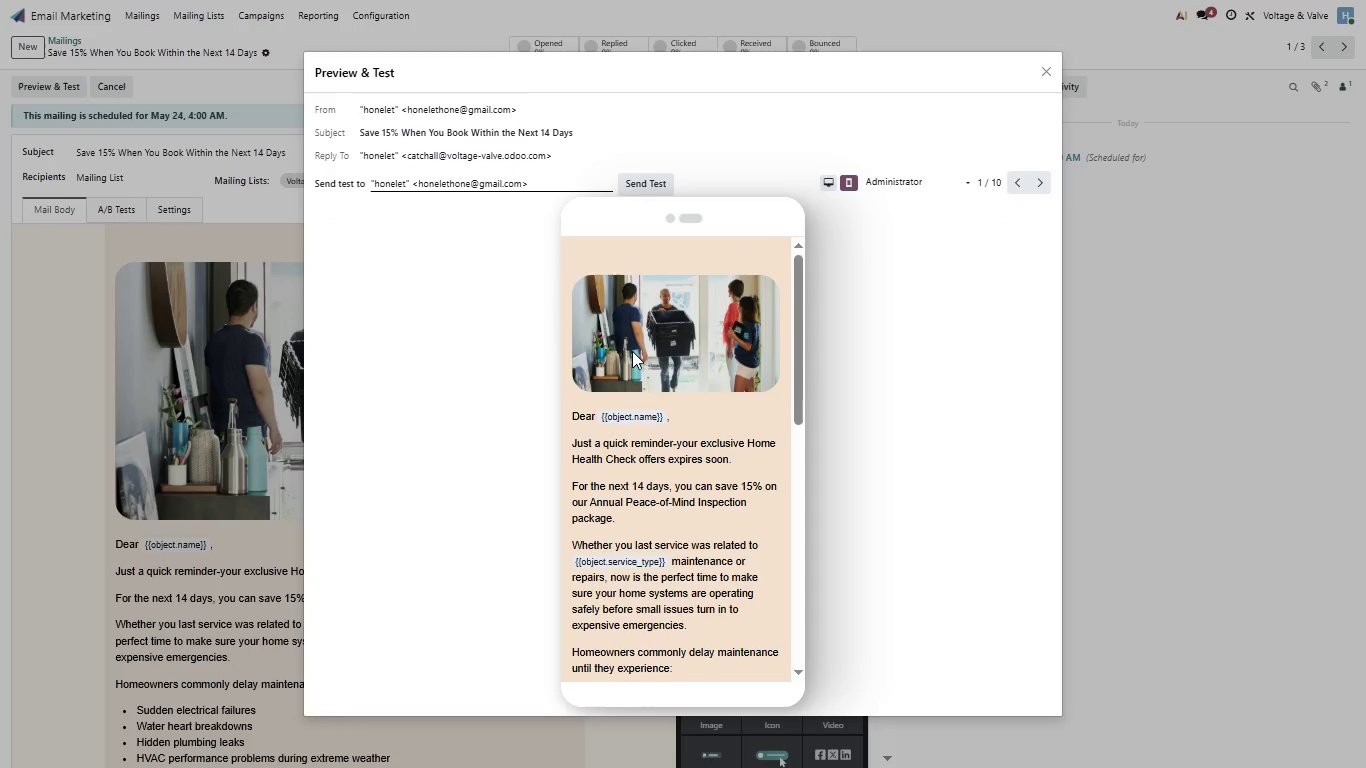 
scroll: coordinate [632, 351], scroll_direction: down, amount: 1.0
 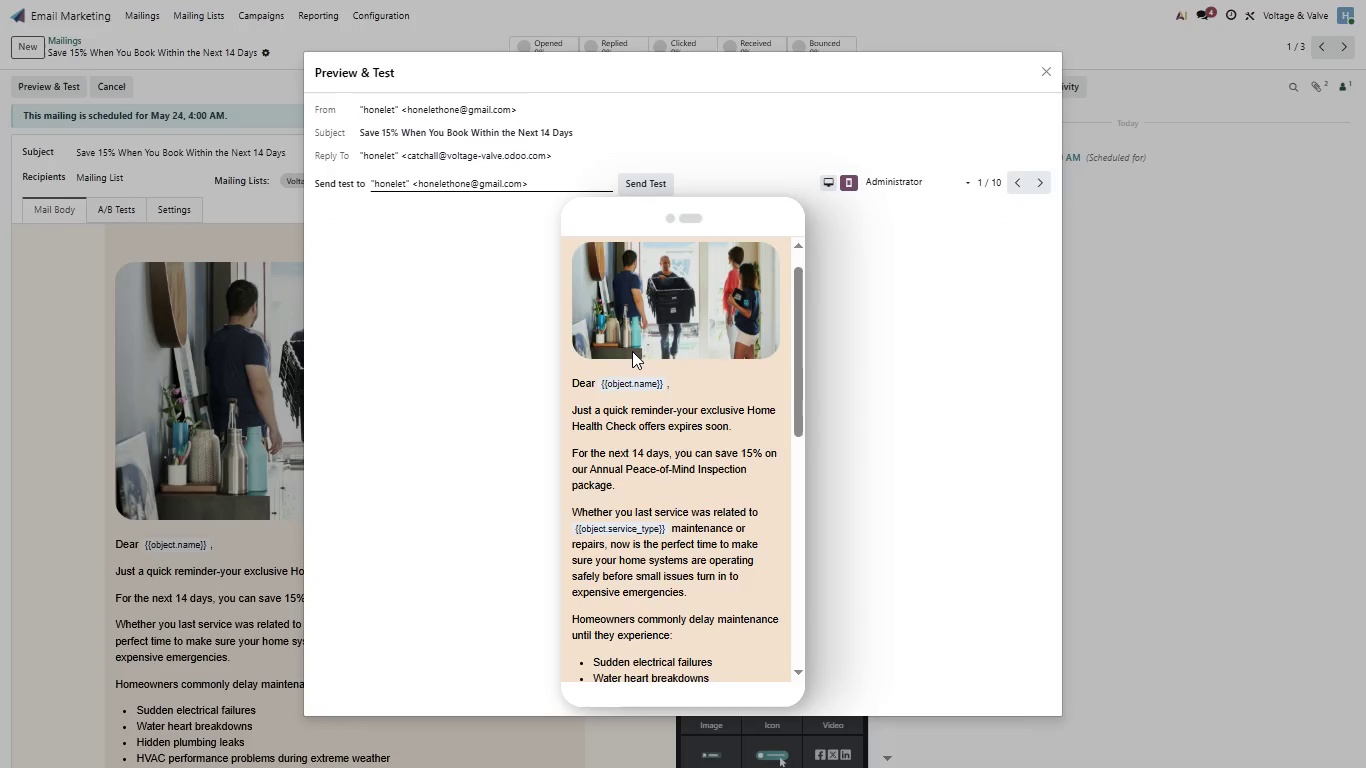 
key(Meta+PrintScreen)
 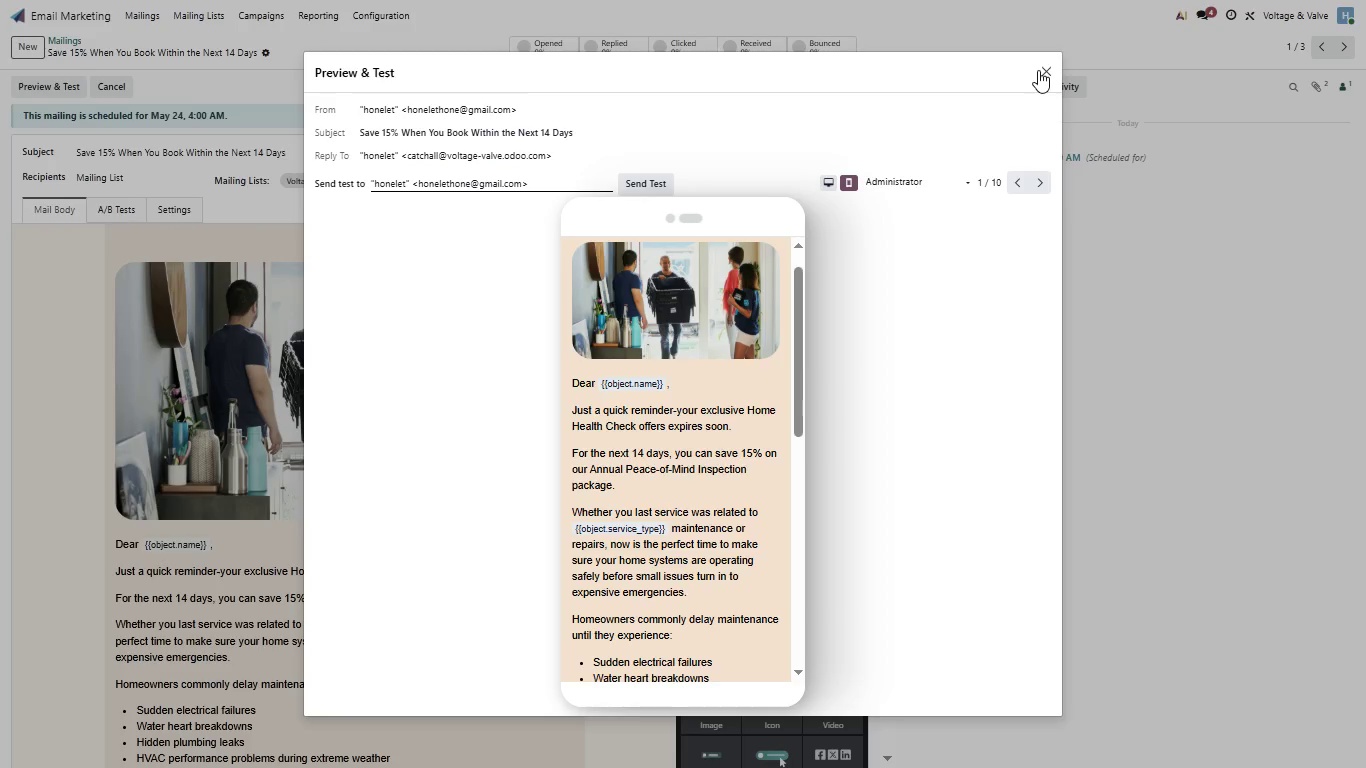 
left_click([1038, 70])
 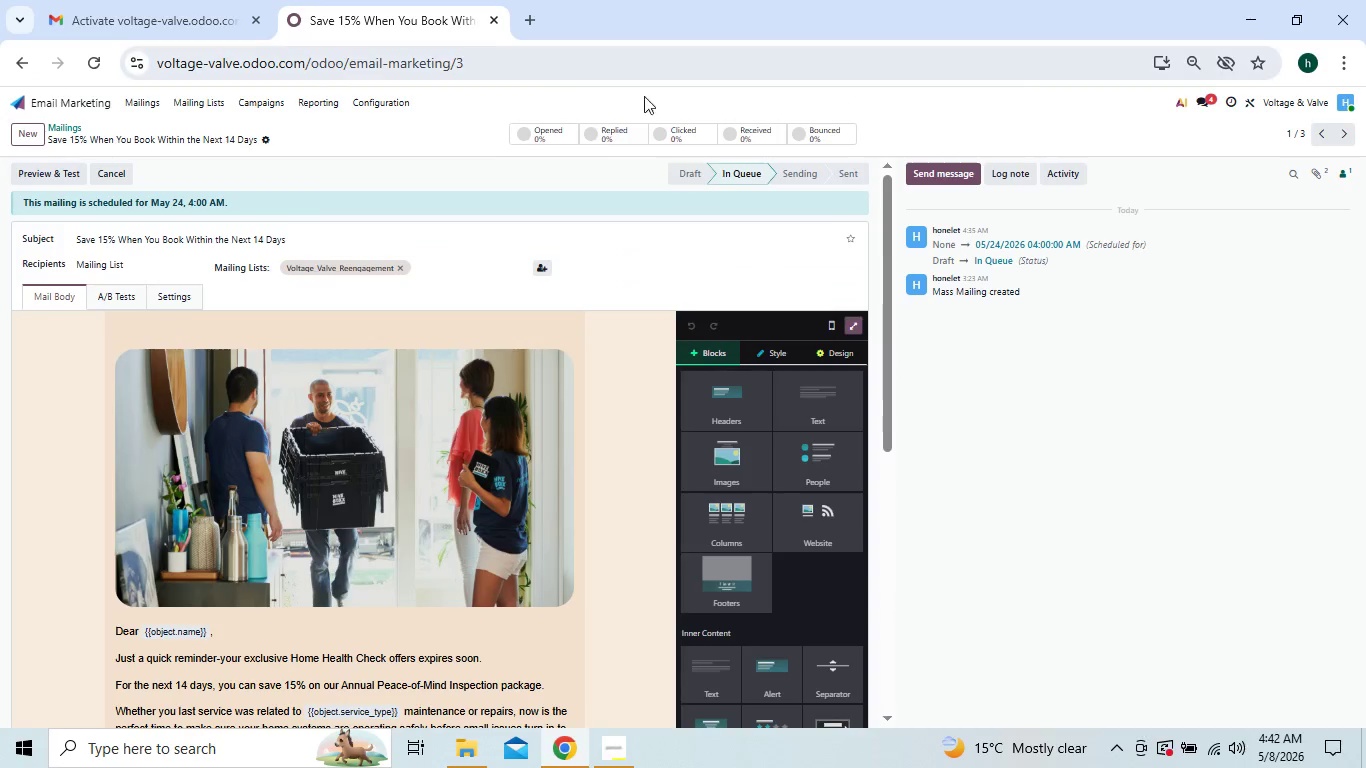 
mouse_move([616, 722])
 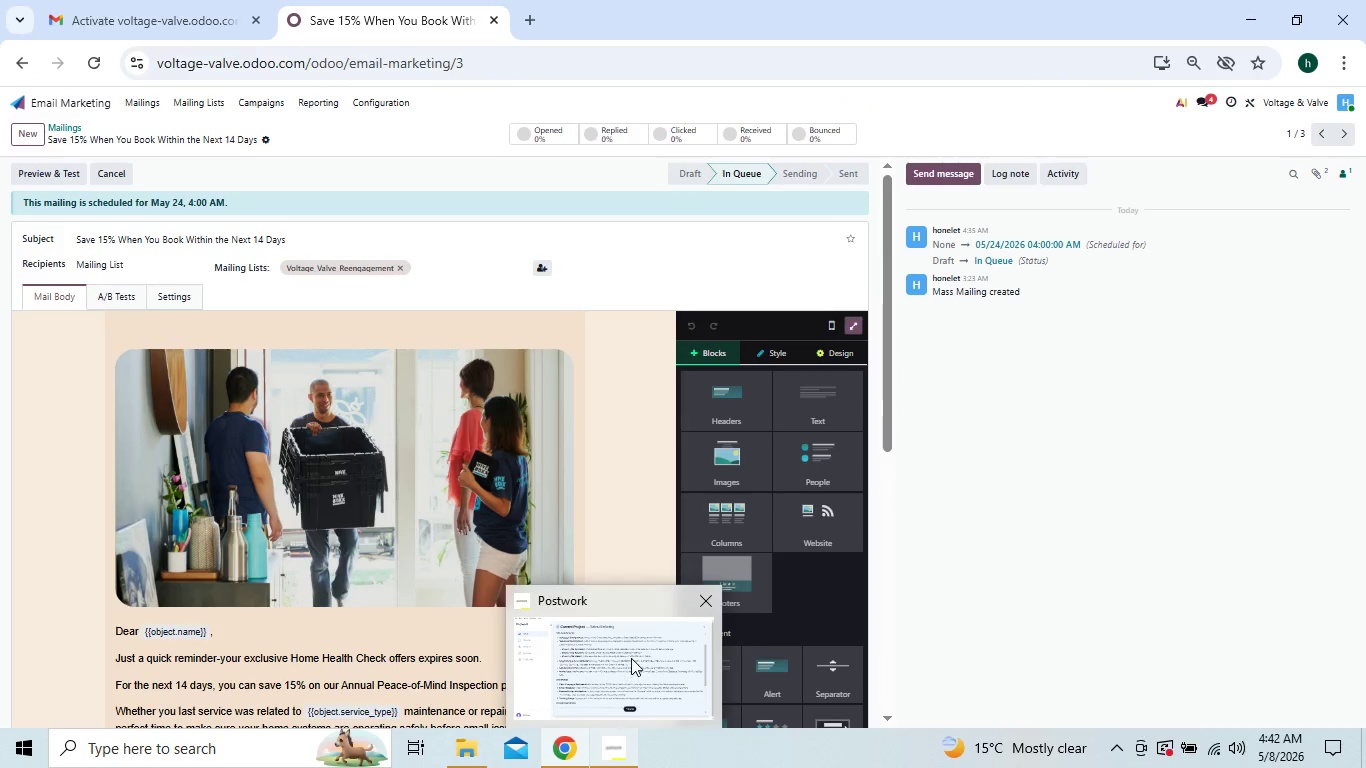 
left_click([631, 658])